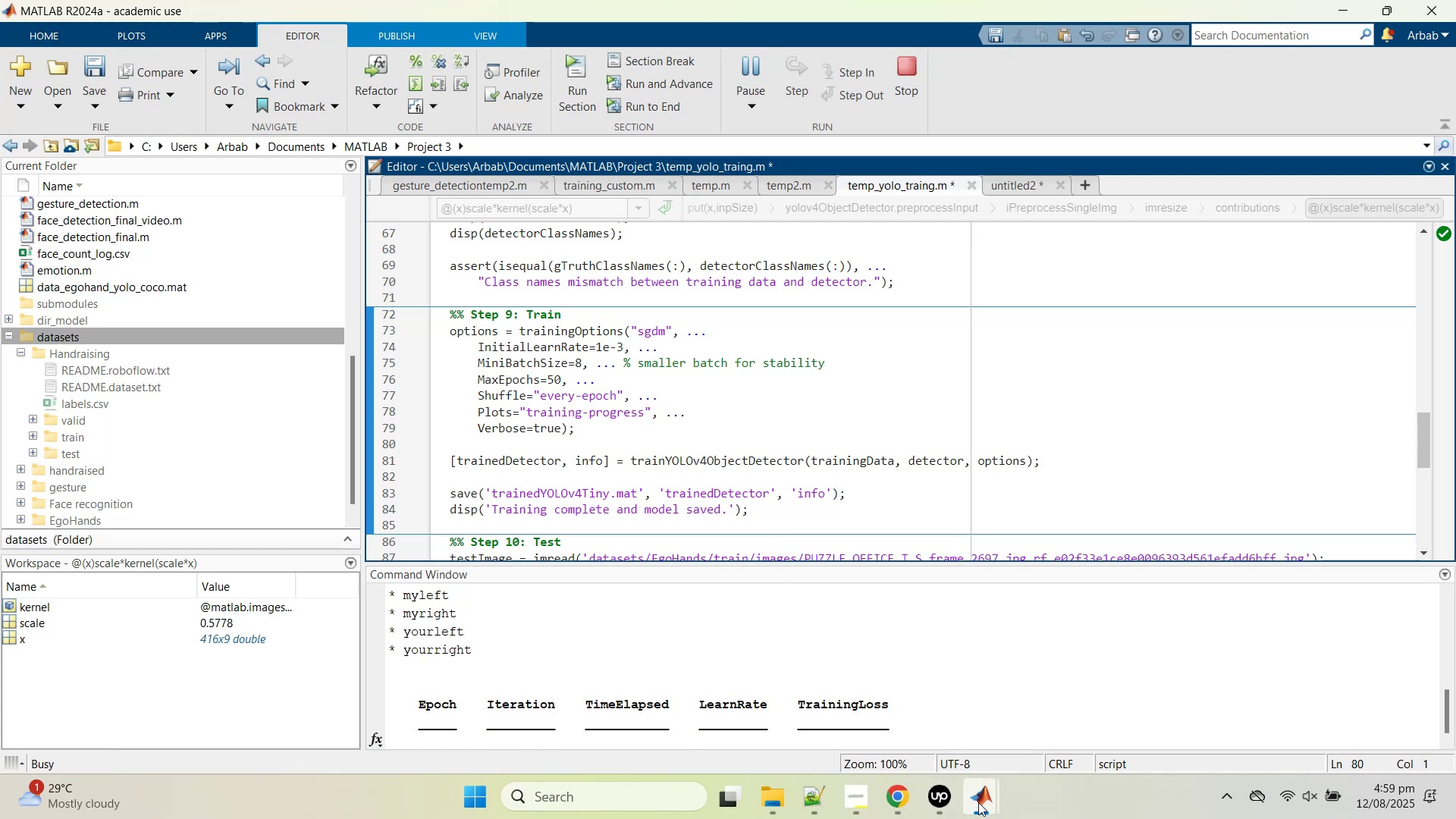 
left_click([1085, 690])
 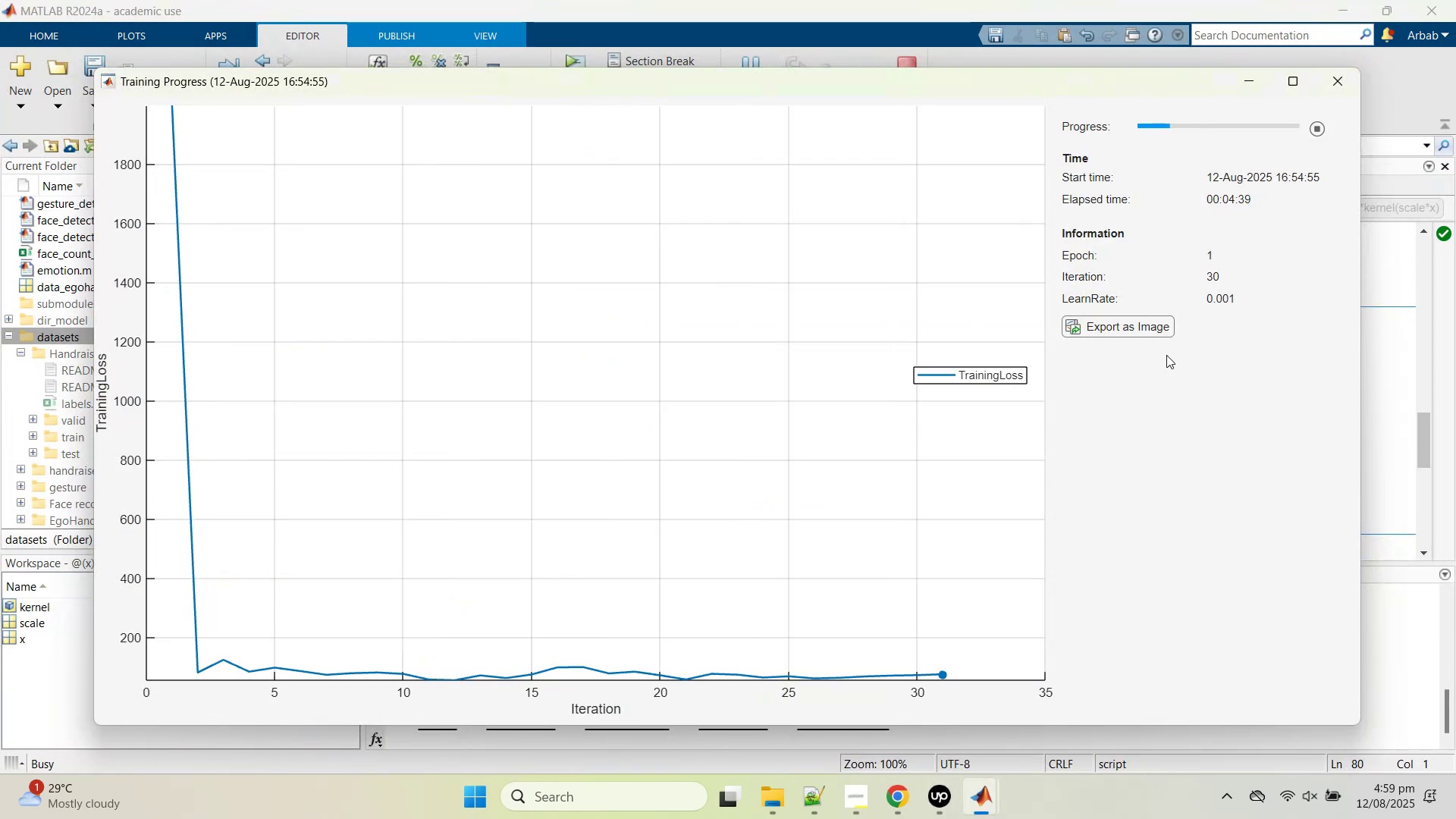 
left_click([1003, 118])
 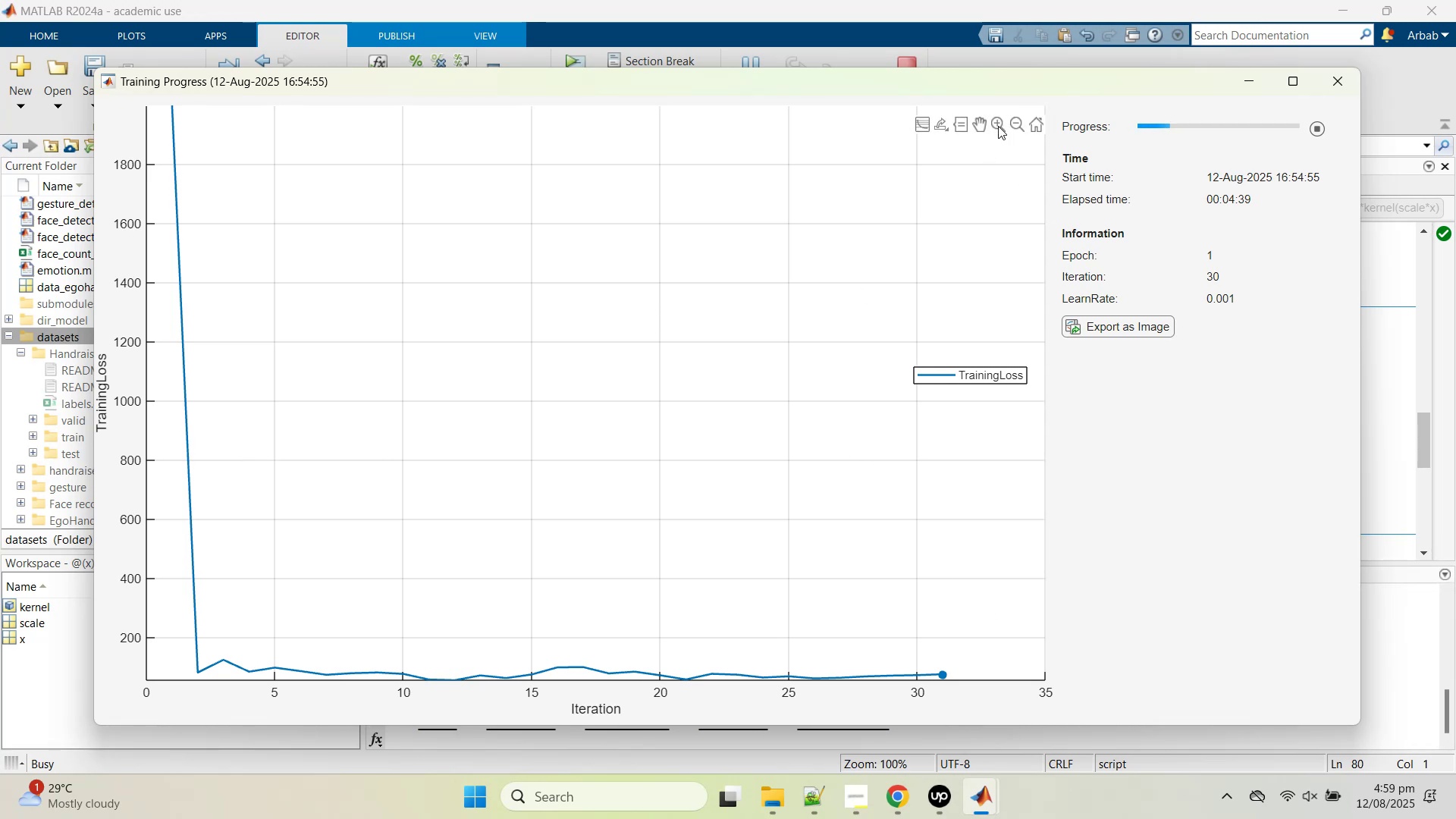 
wait(7.0)
 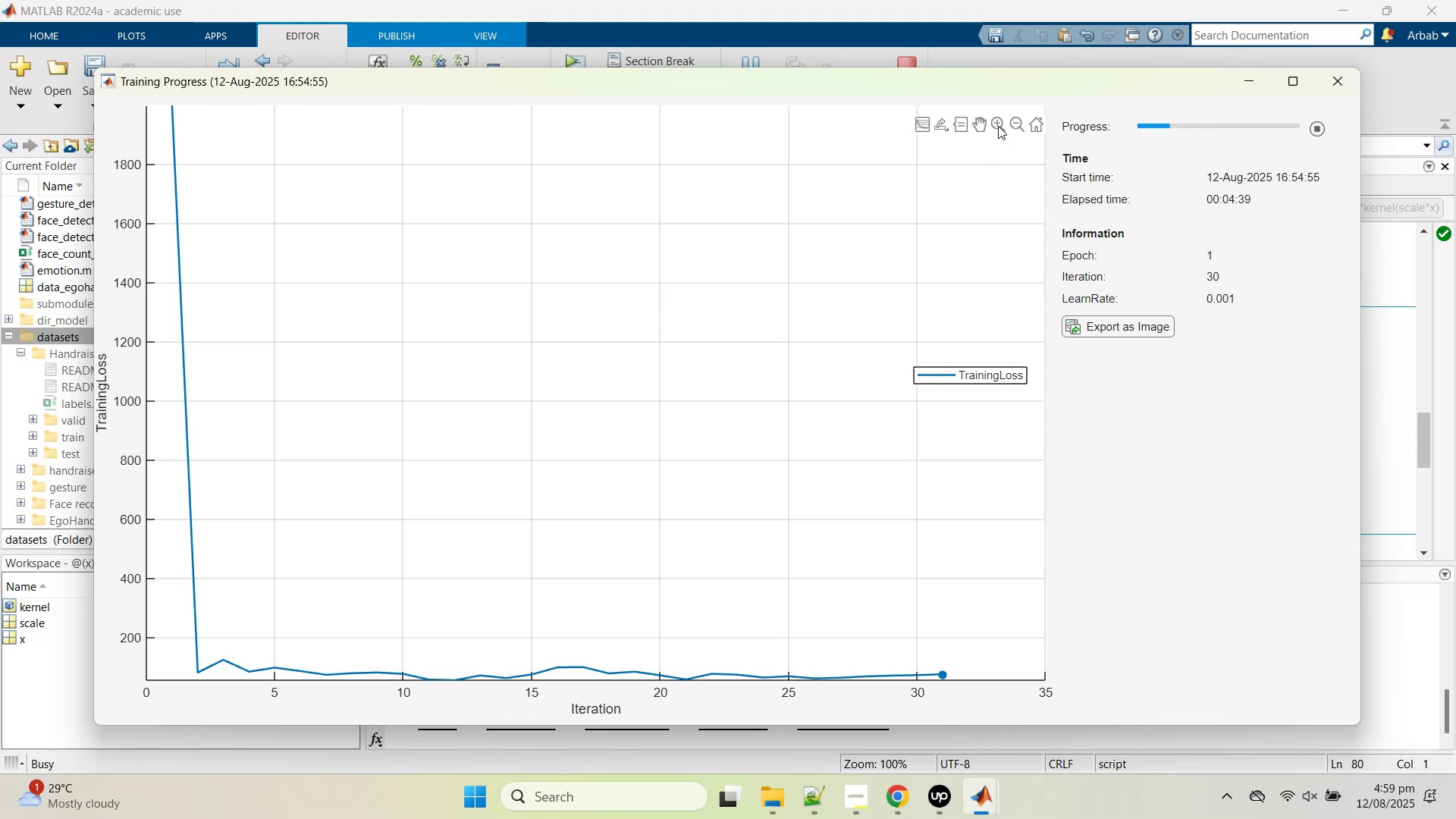 
left_click([994, 124])
 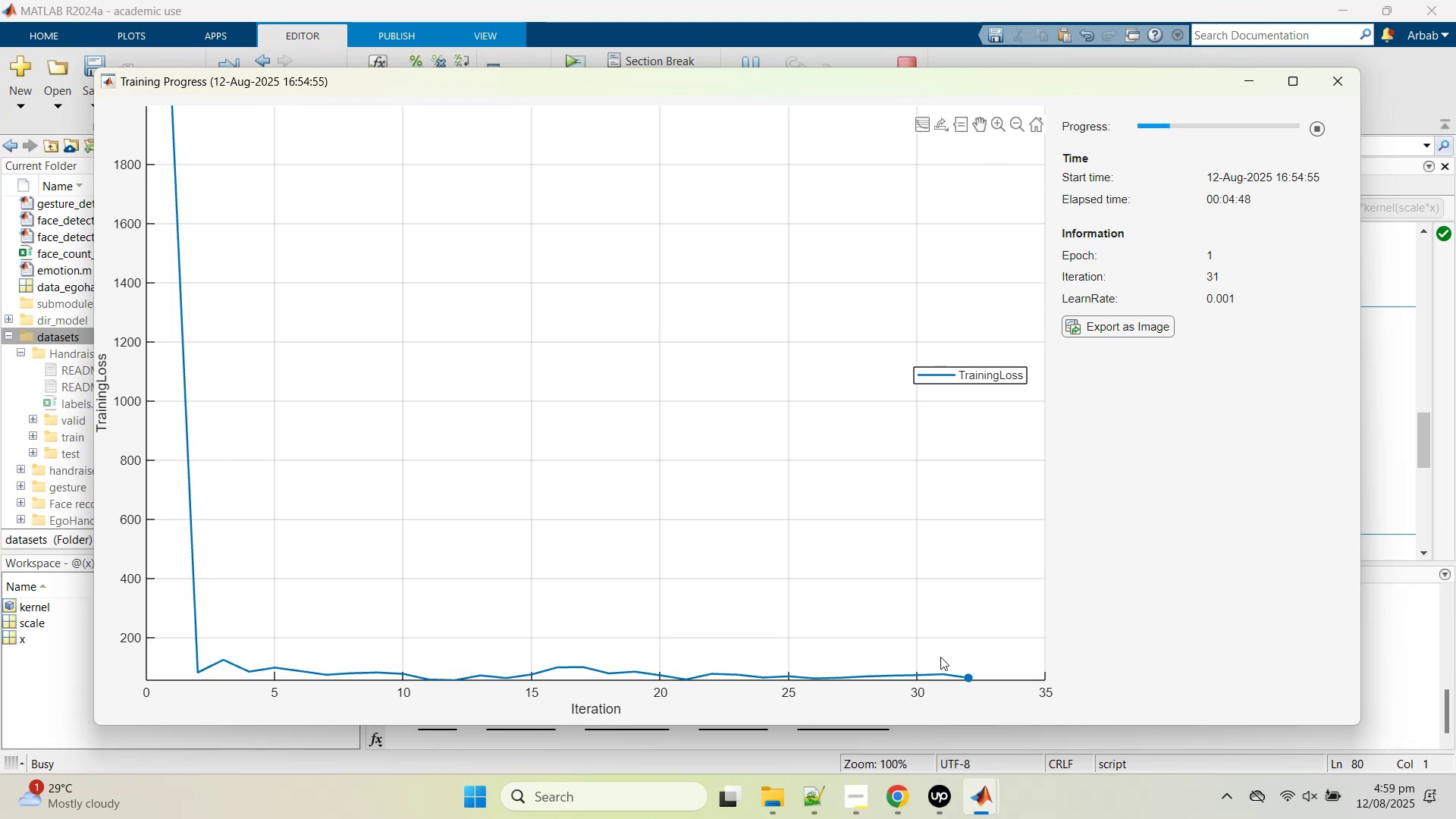 
left_click_drag(start_coordinate=[921, 654], to_coordinate=[1016, 682])
 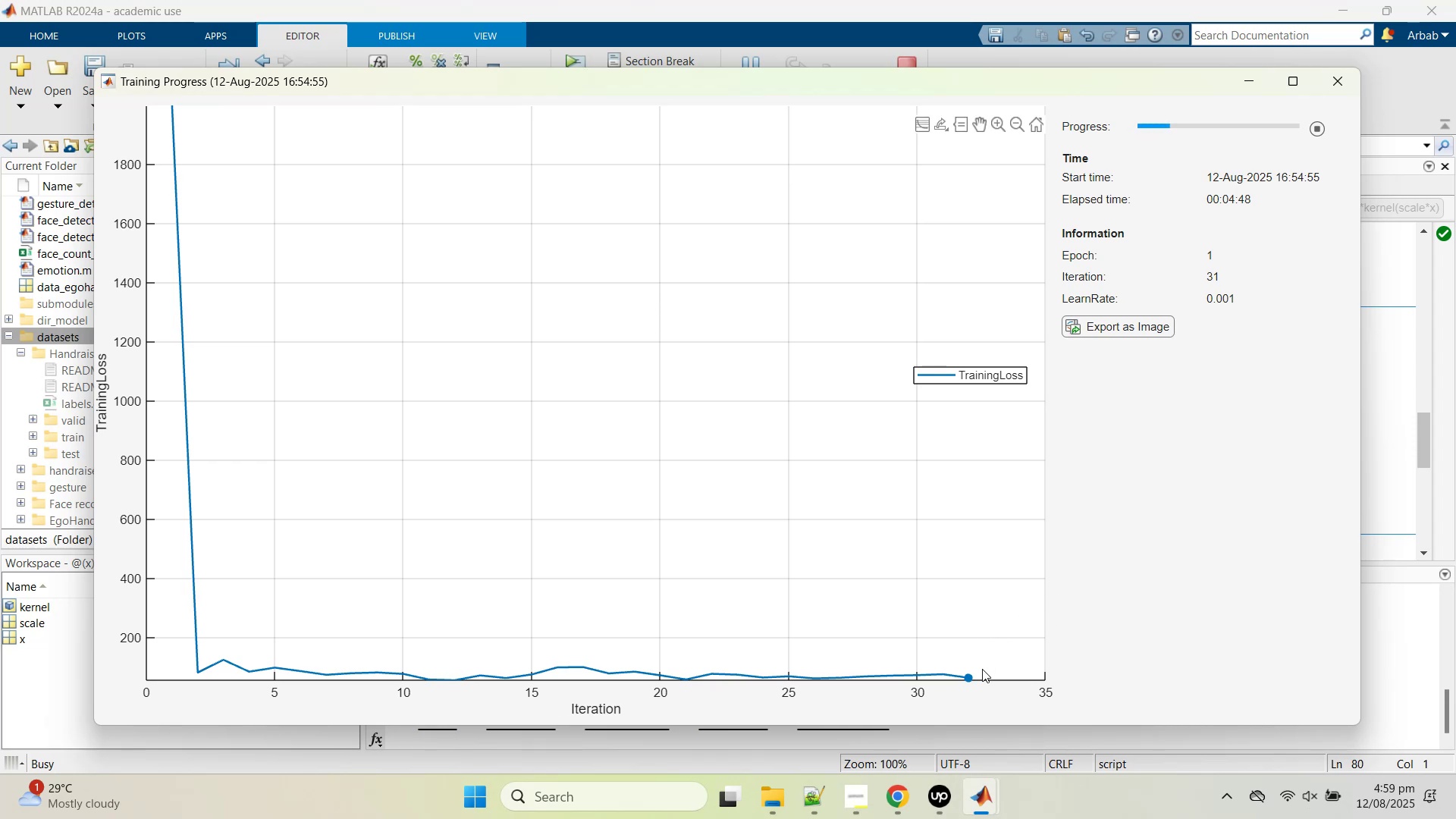 
scroll: coordinate [979, 660], scroll_direction: up, amount: 5.0
 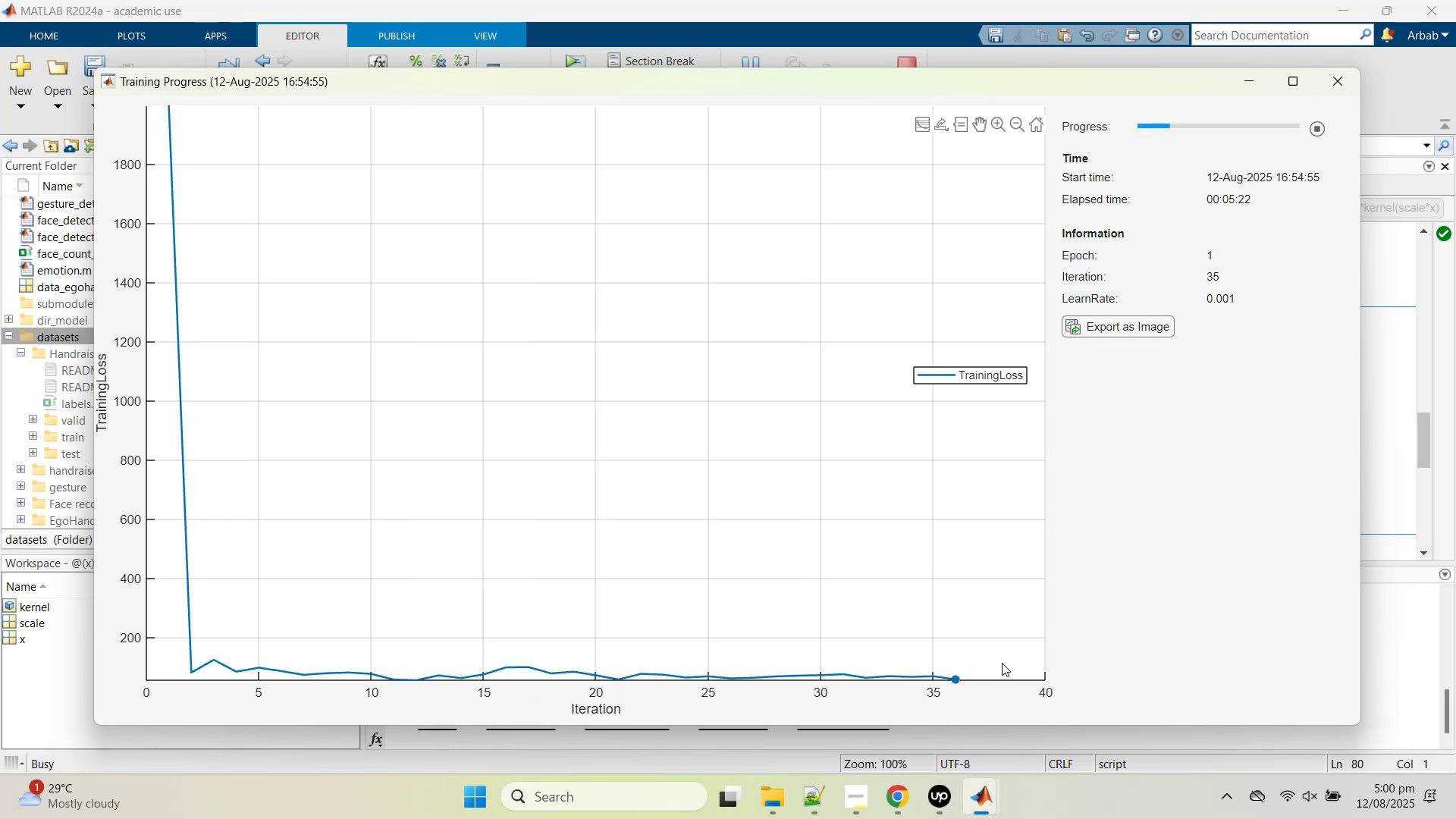 
wait(33.43)
 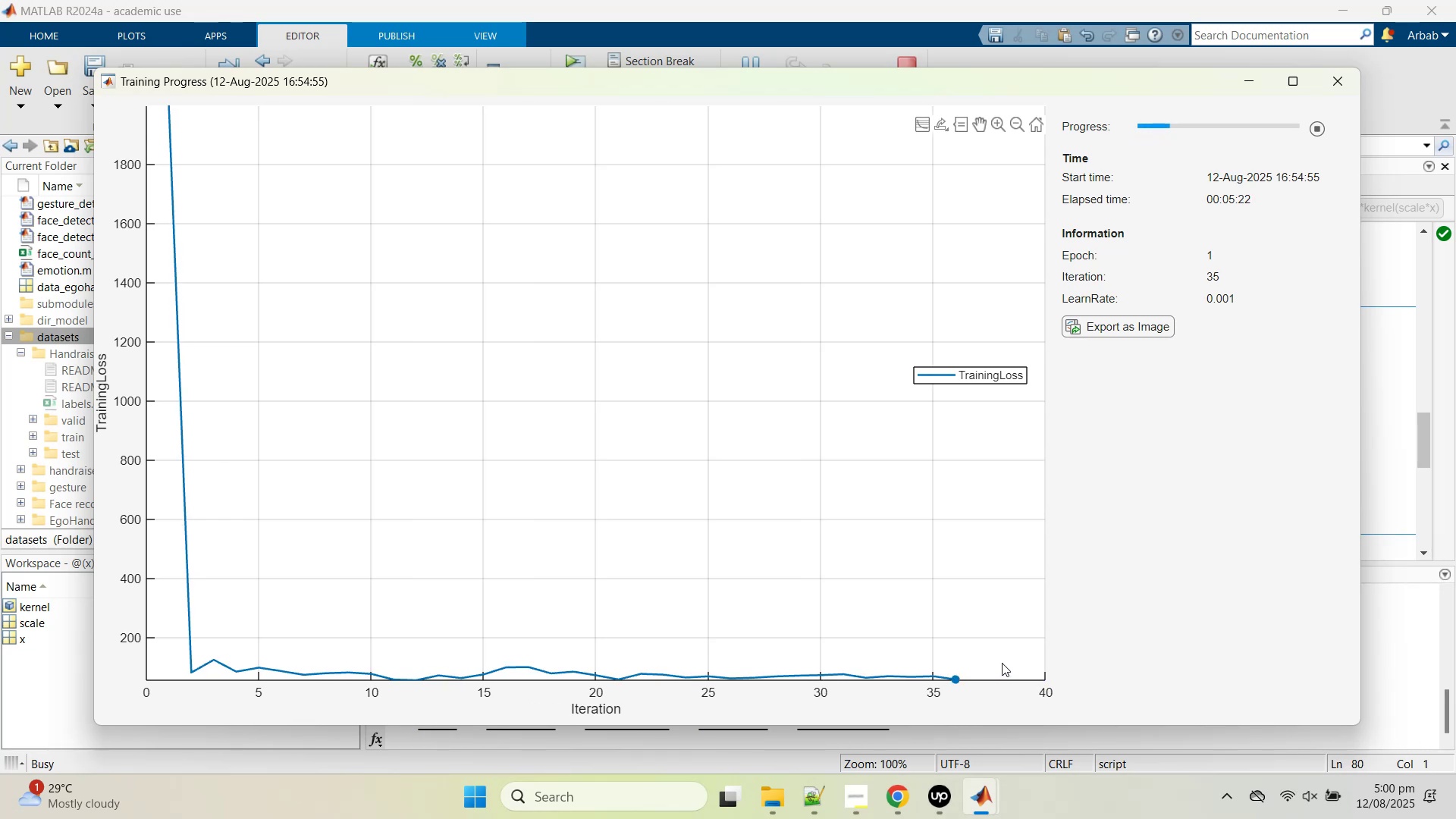 
left_click([1216, 285])
 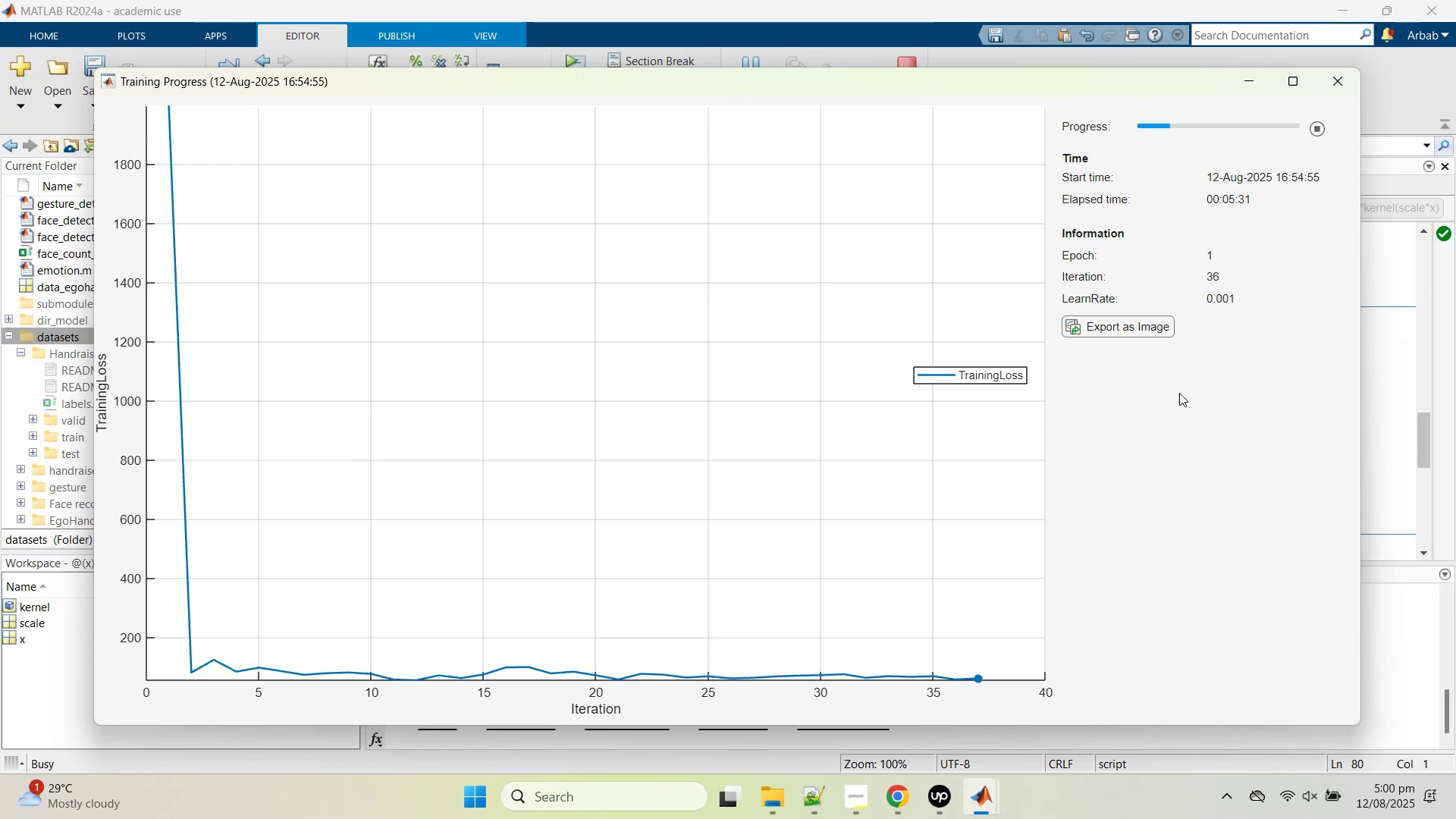 
wait(5.02)
 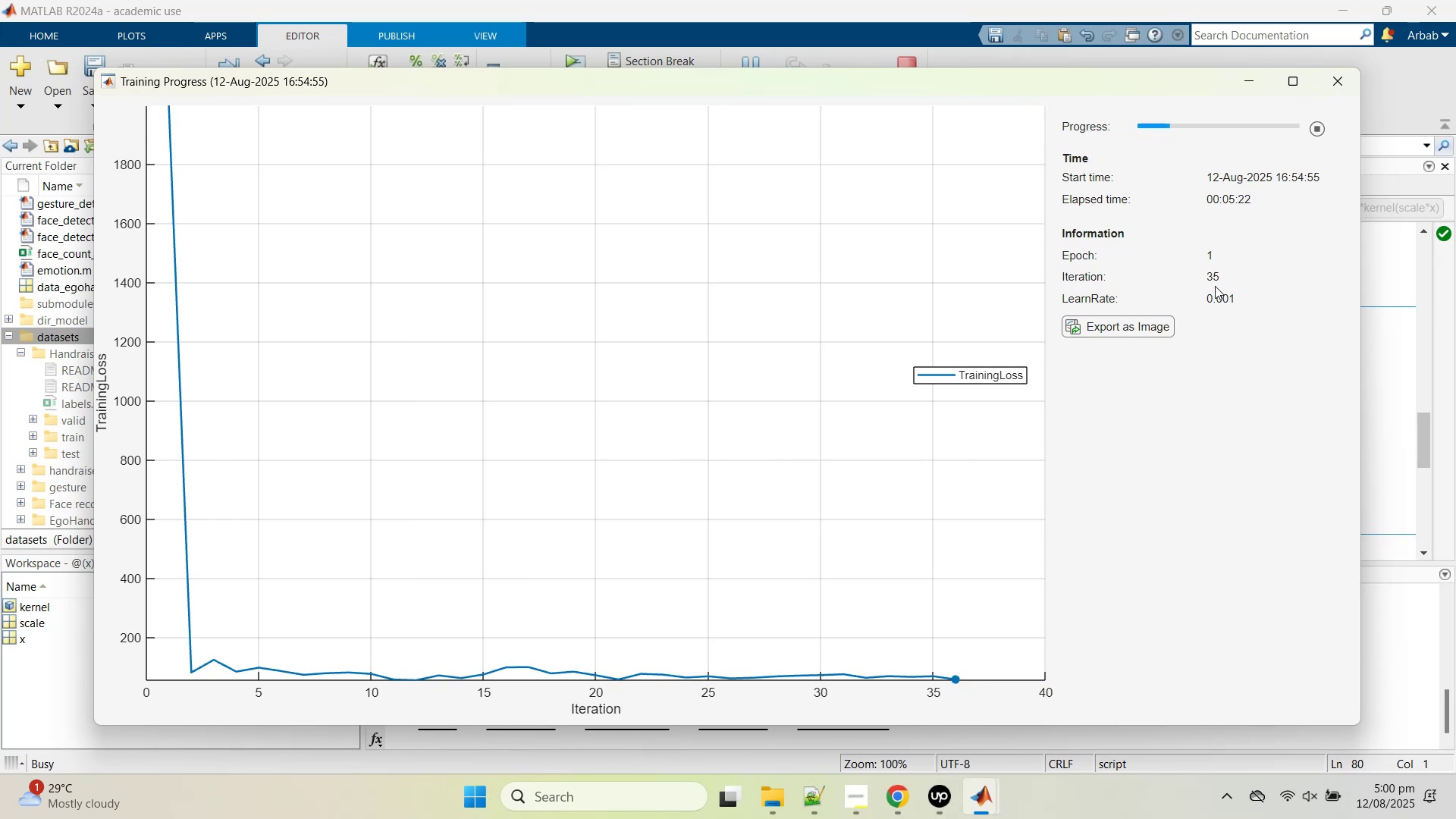 
mouse_move([924, 783])
 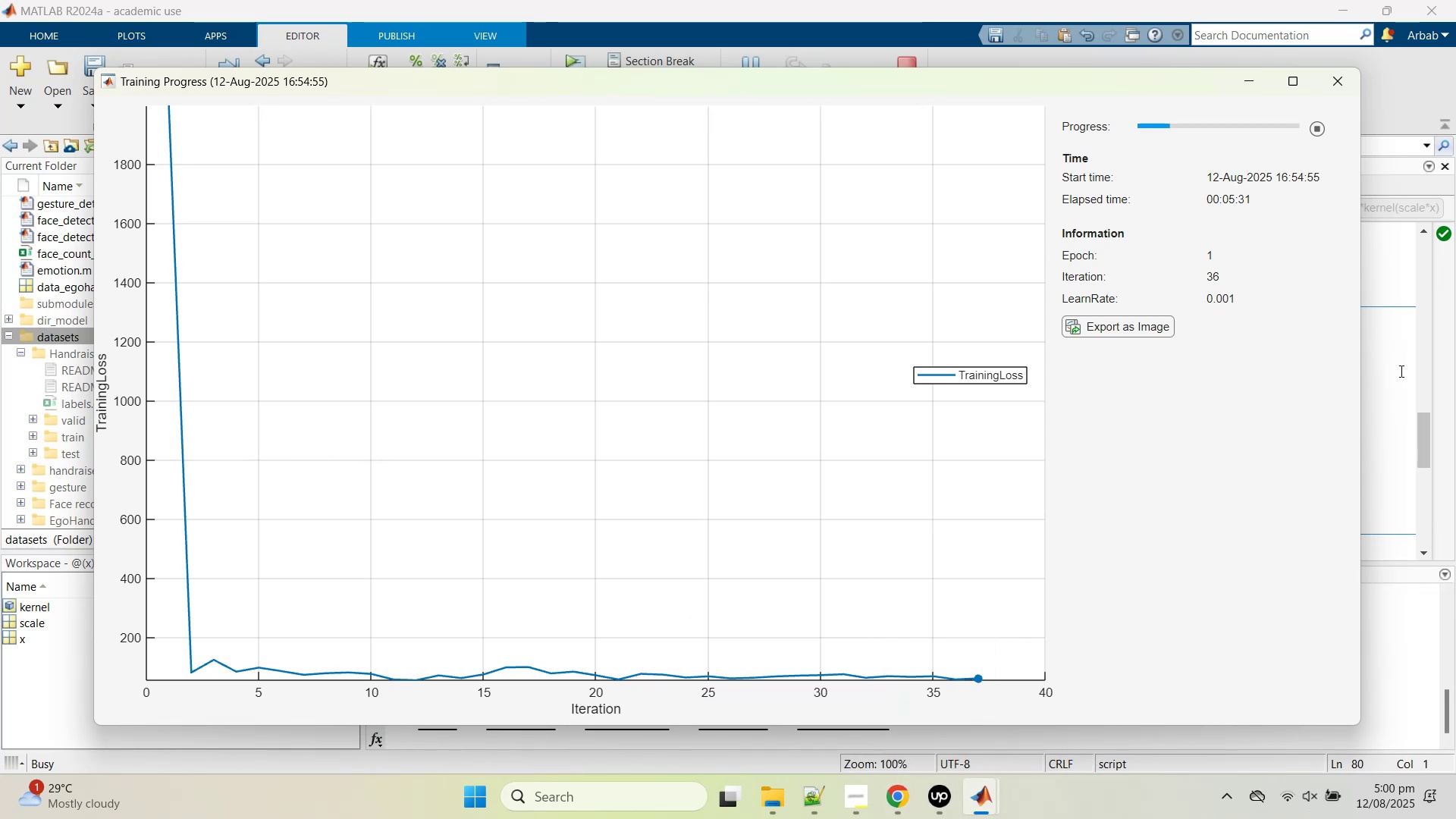 
left_click([1400, 371])
 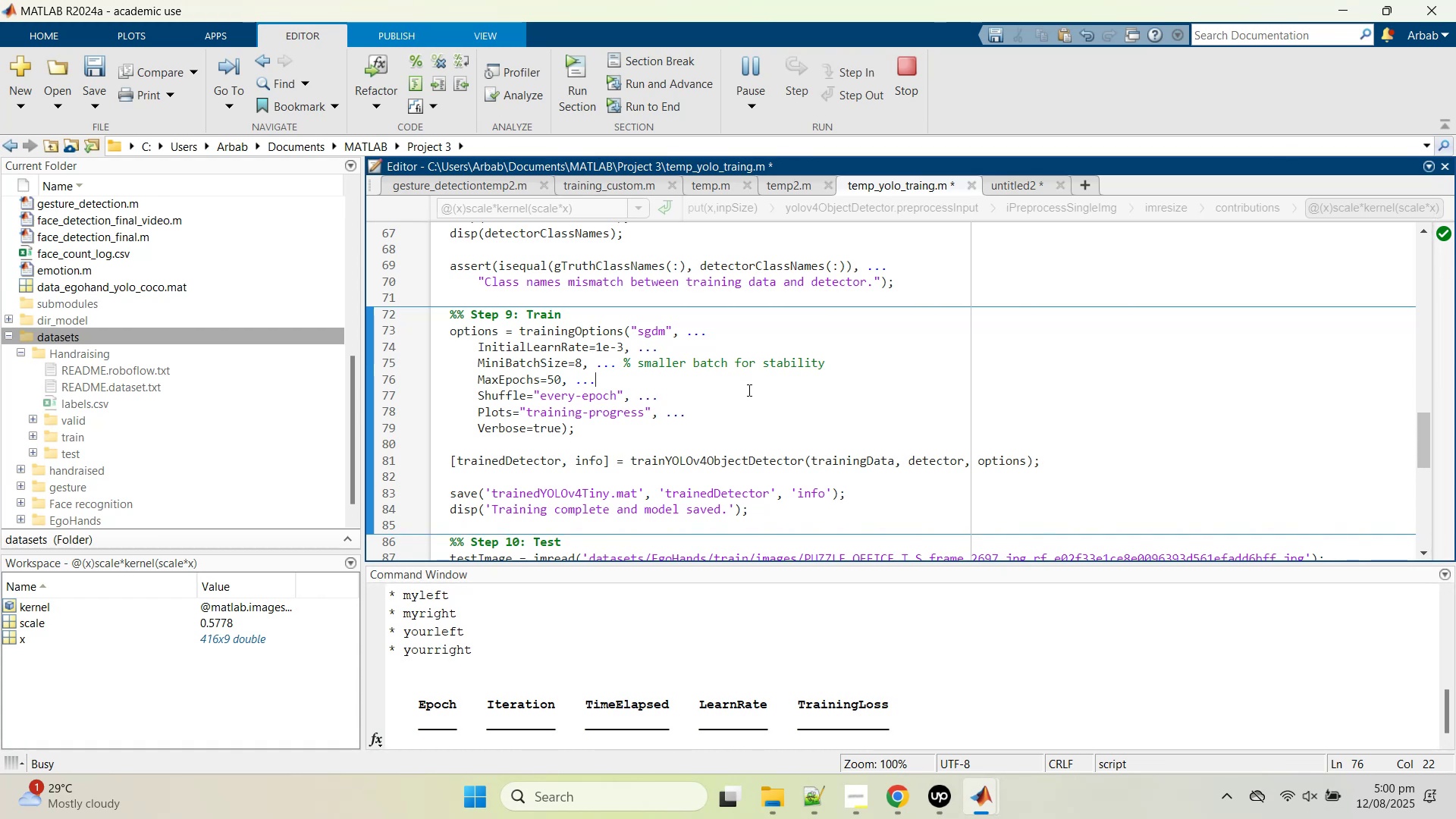 
wait(17.31)
 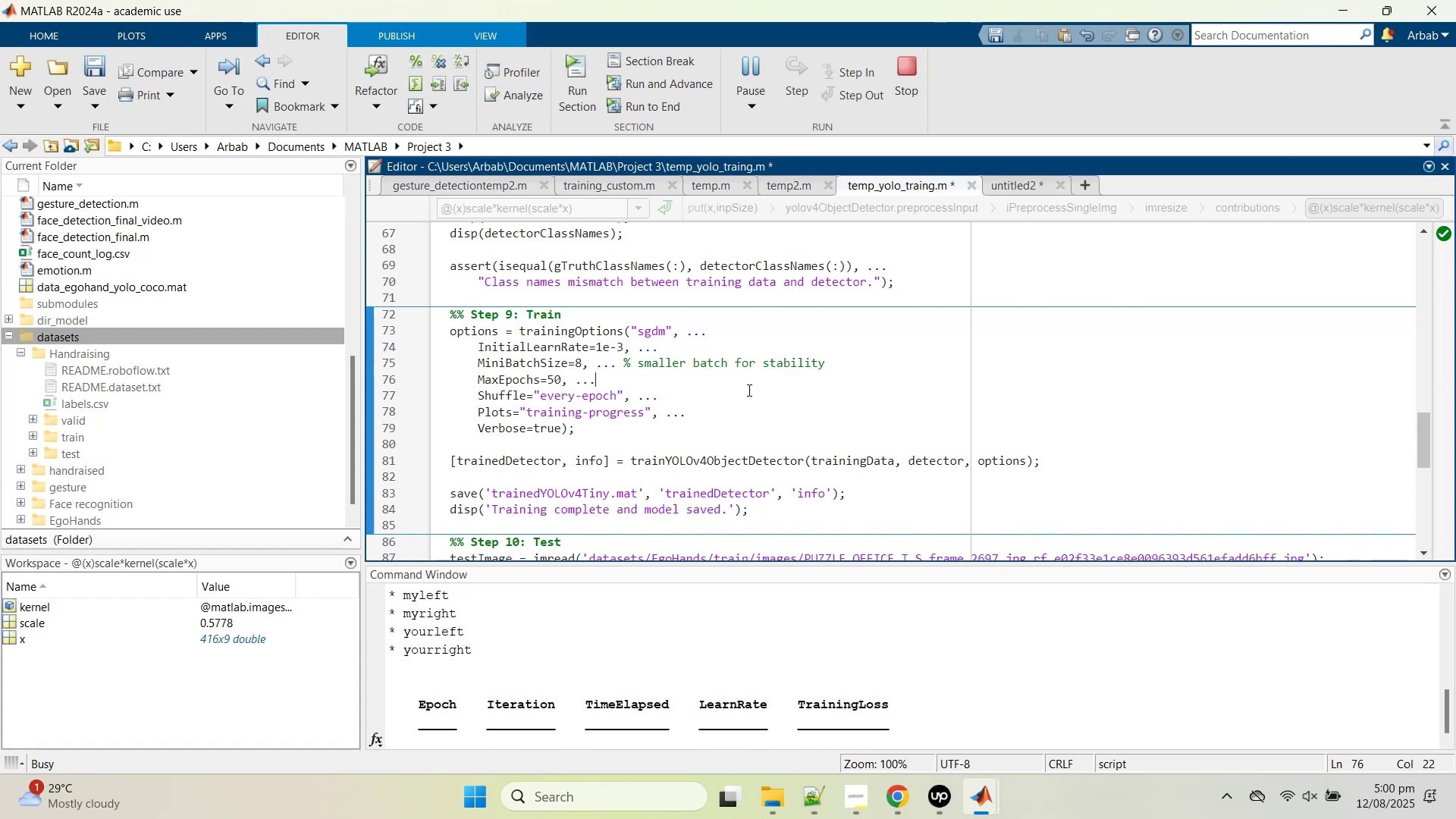 
left_click([799, 695])
 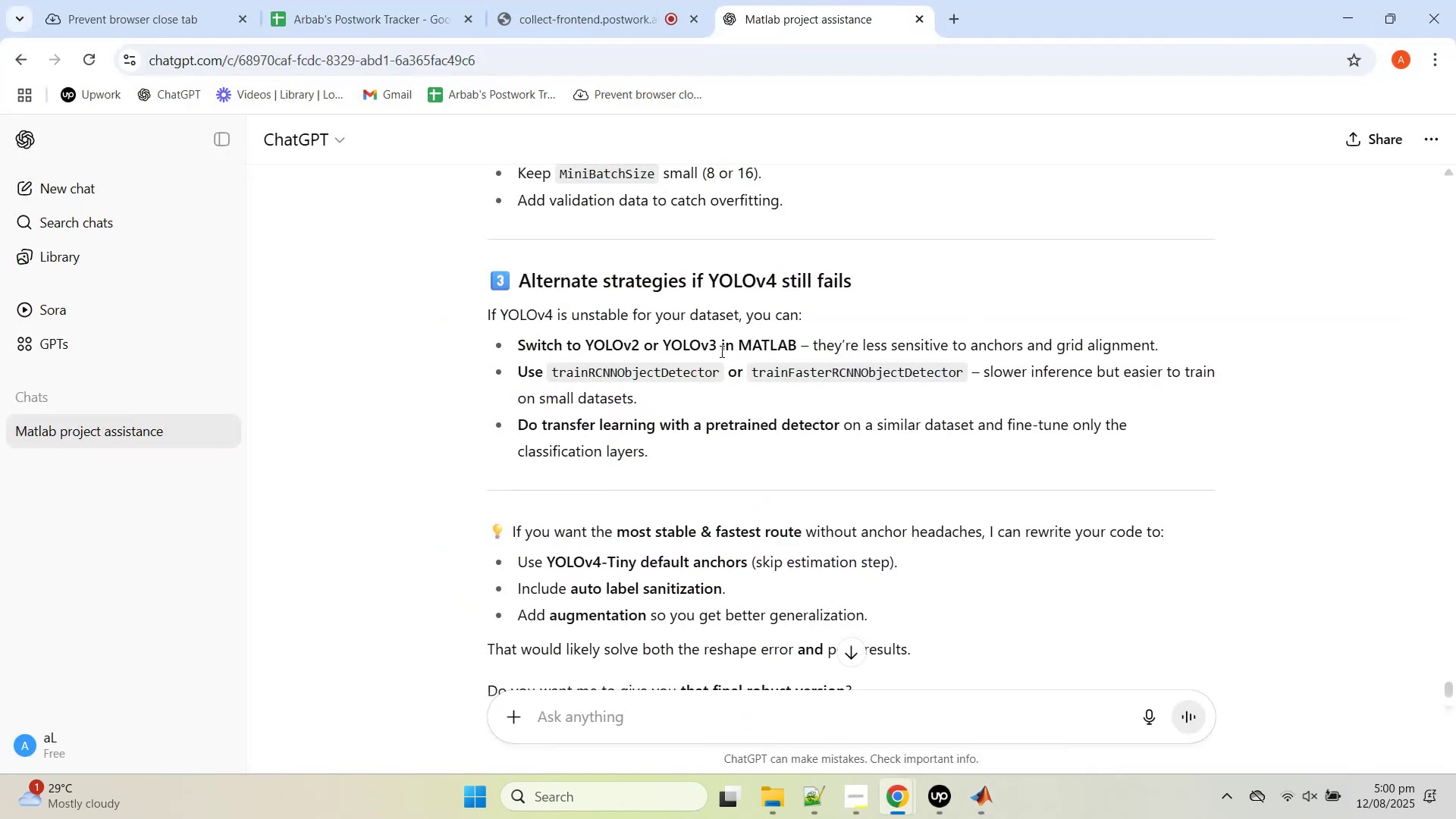 
scroll: coordinate [680, 366], scroll_direction: up, amount: 2.0
 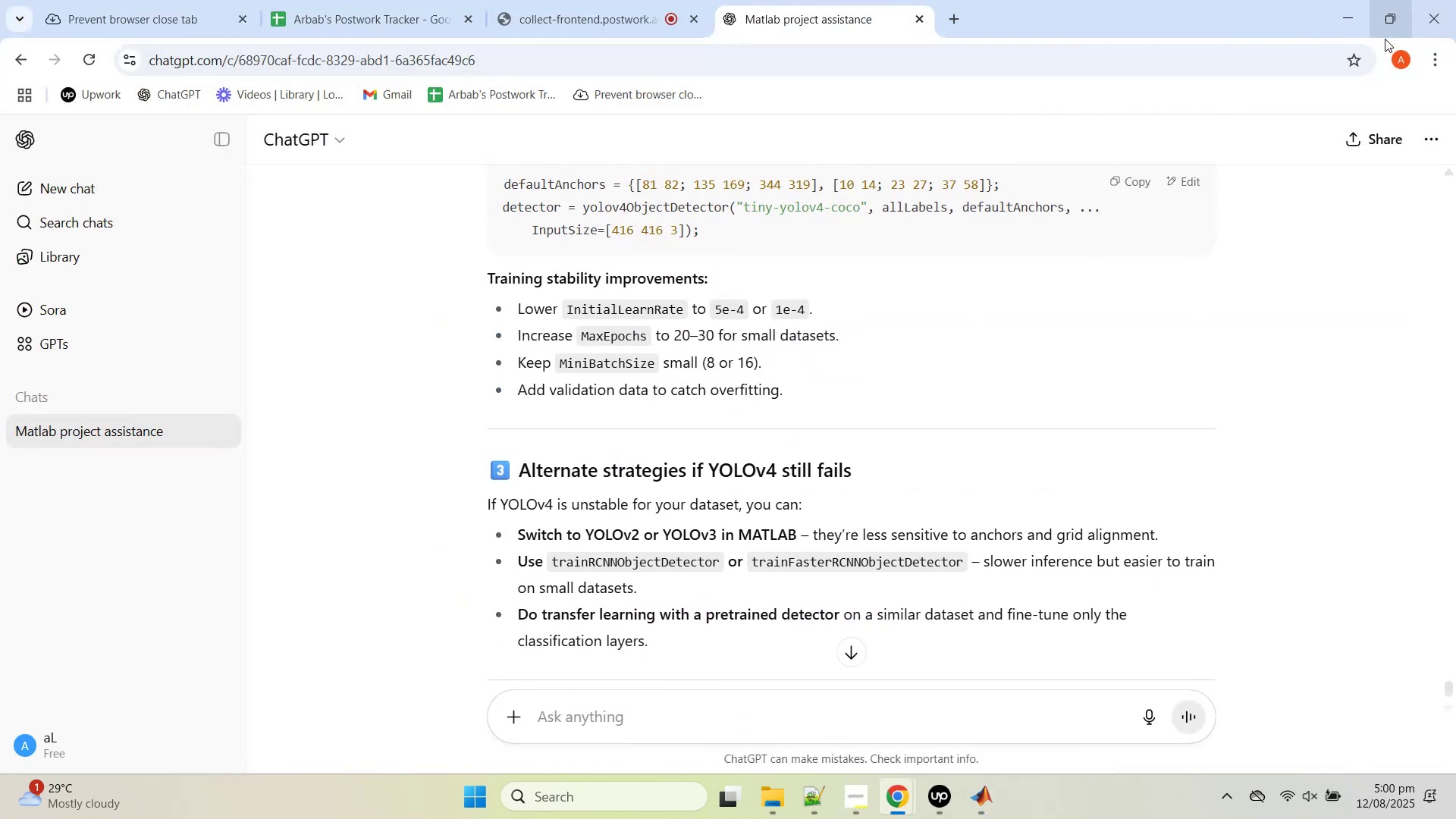 
left_click([1356, 22])
 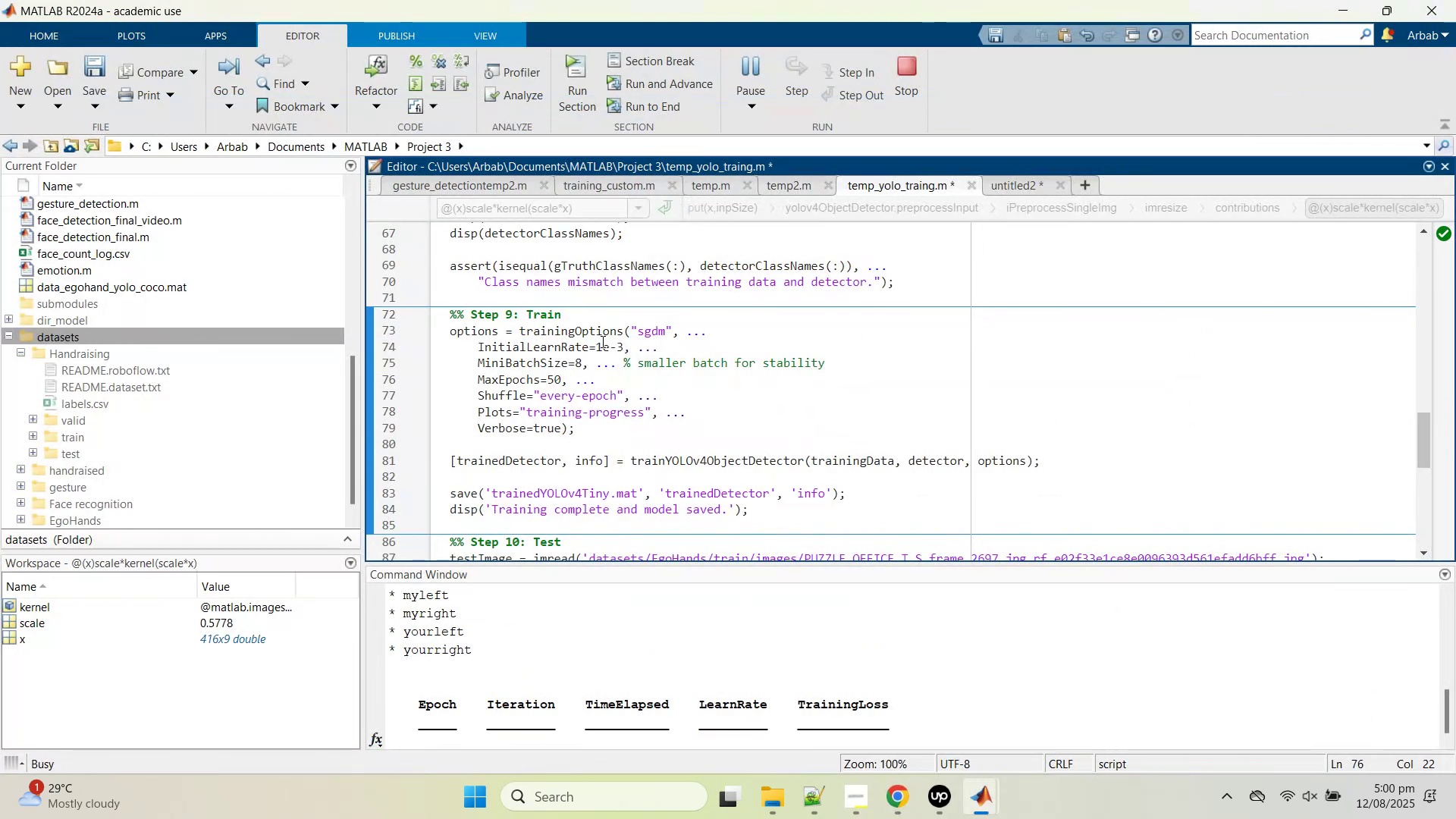 
left_click_drag(start_coordinate=[604, 340], to_coordinate=[597, 343])
 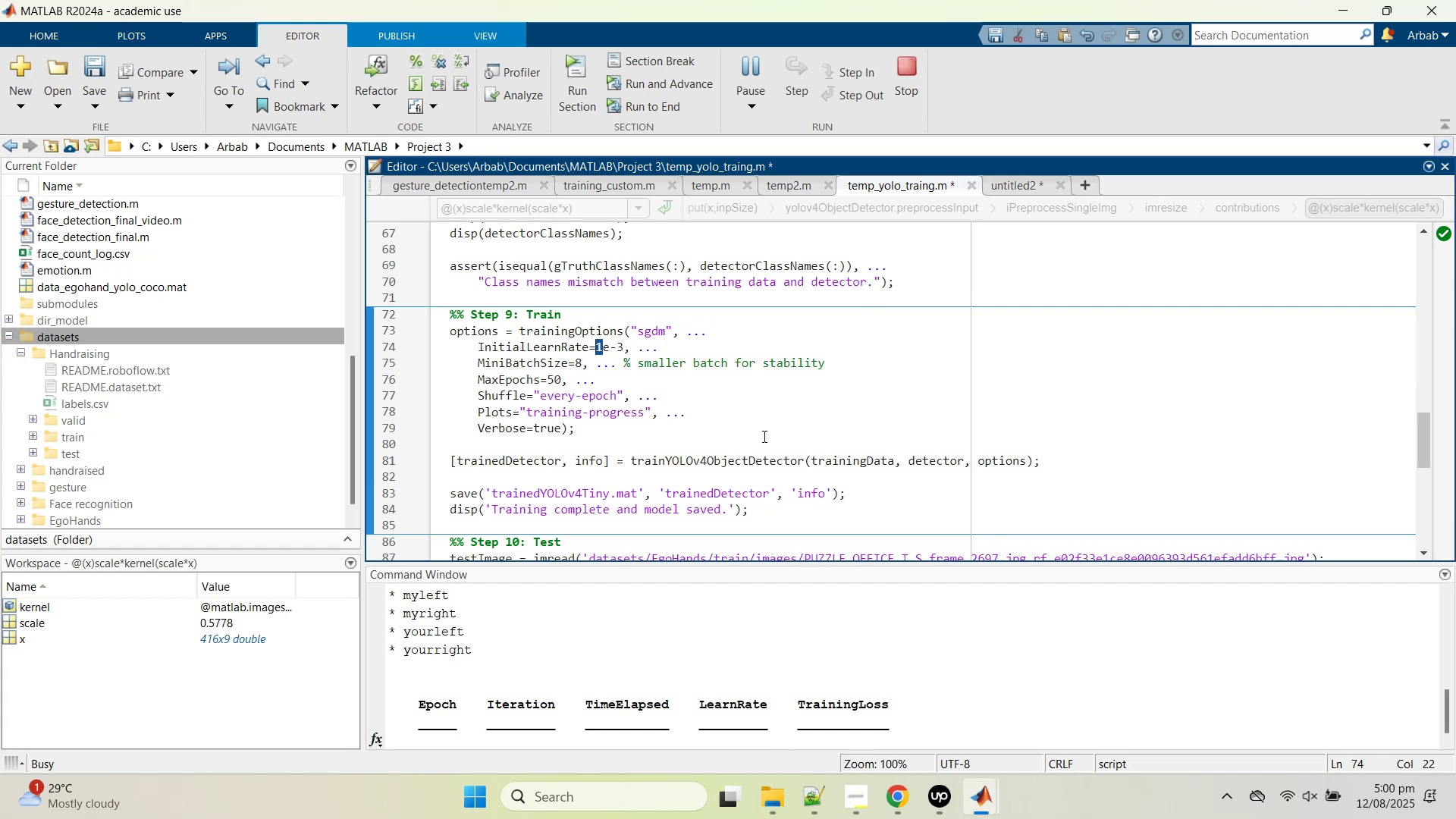 
type(54)
 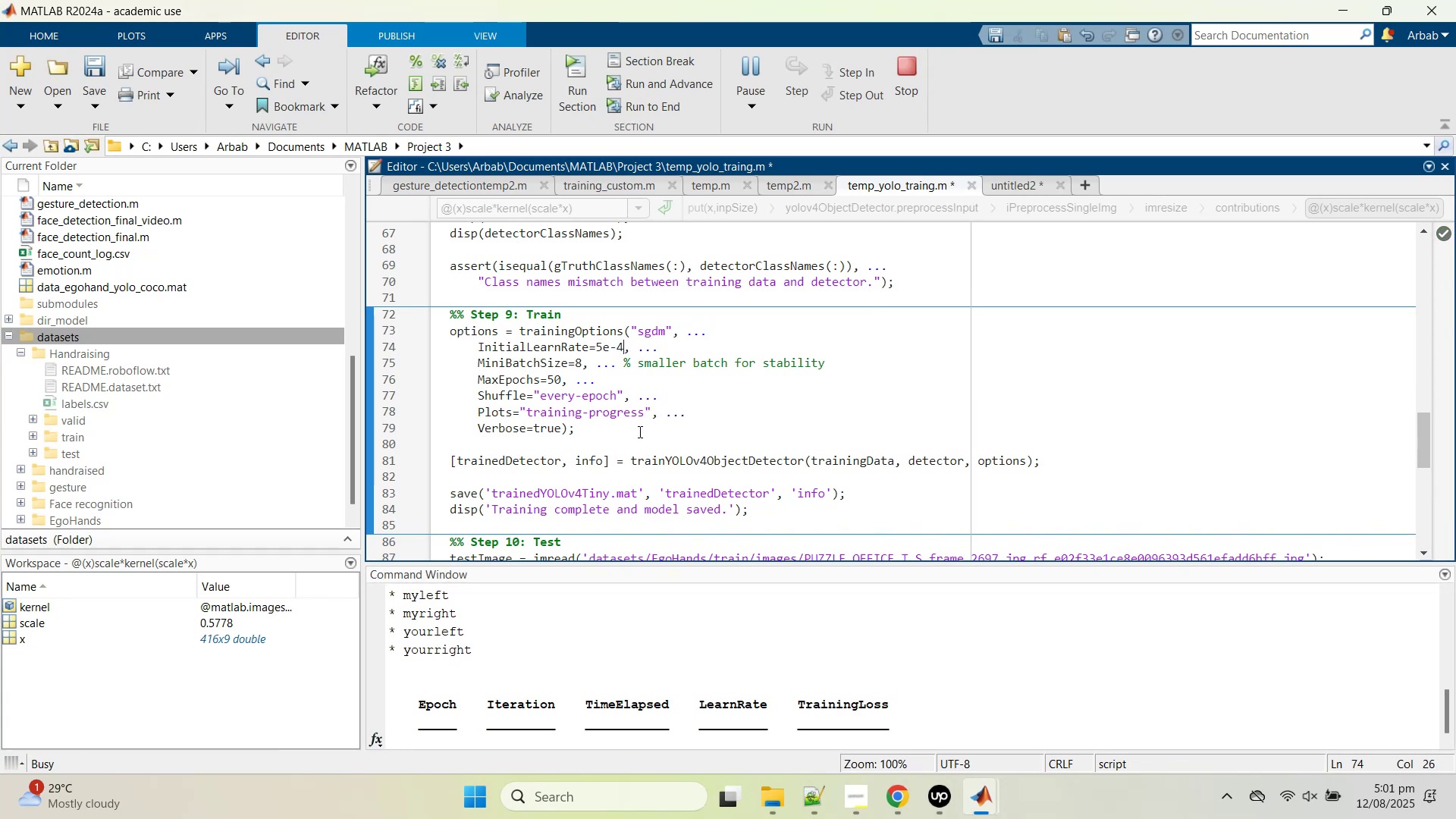 
left_click_drag(start_coordinate=[622, 347], to_coordinate=[617, 345])
 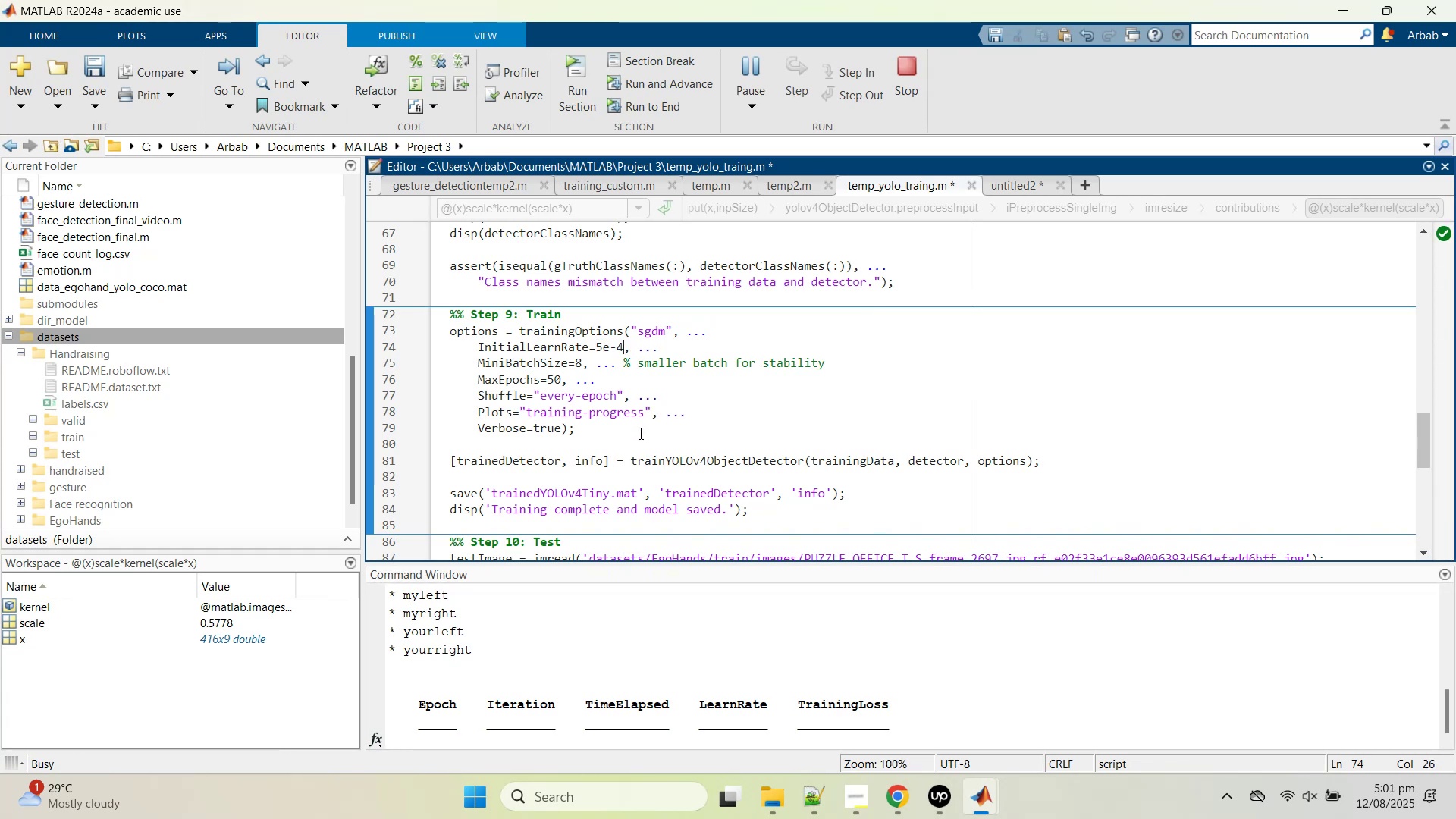 
left_click([695, 453])
 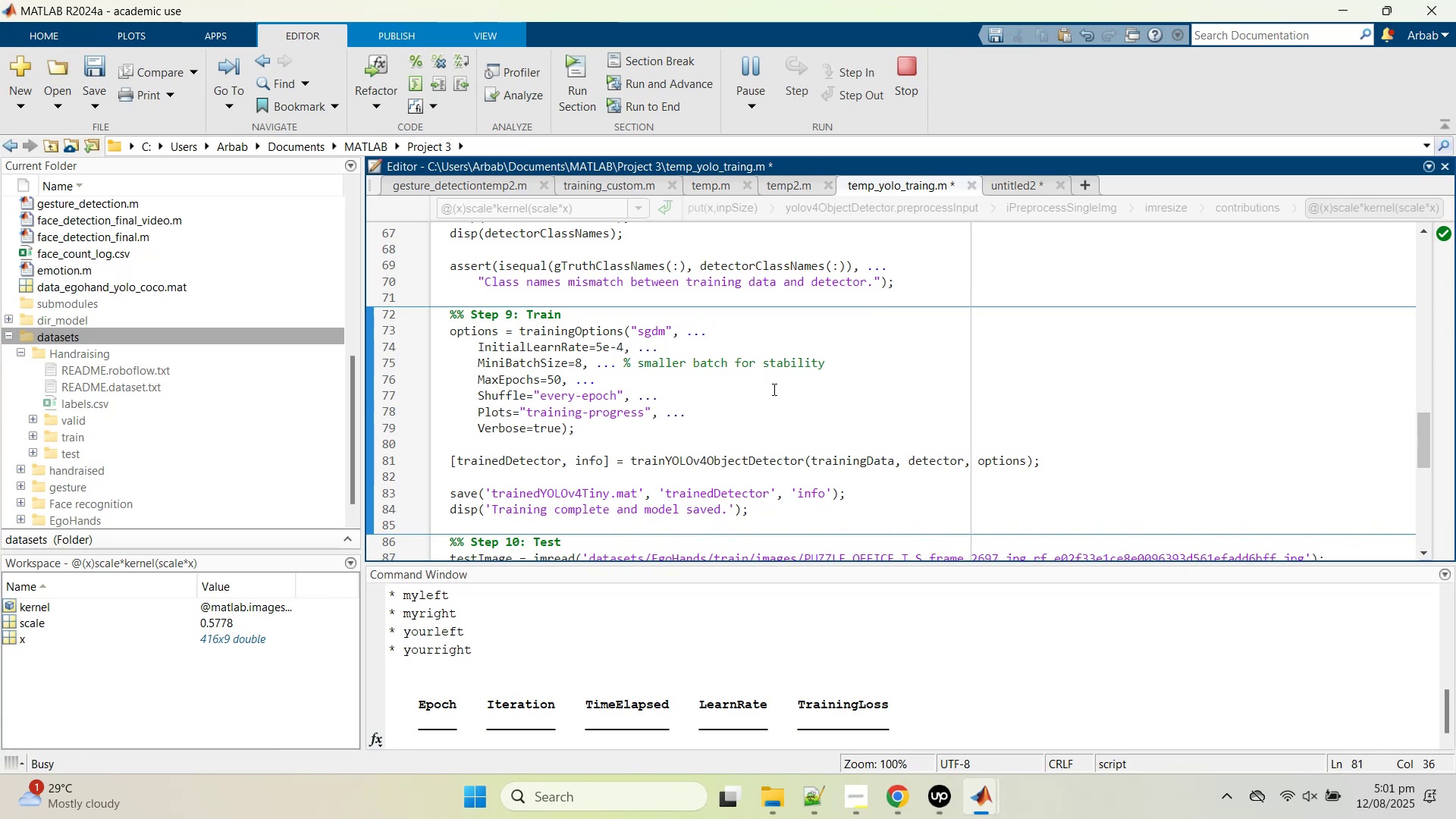 
wait(8.45)
 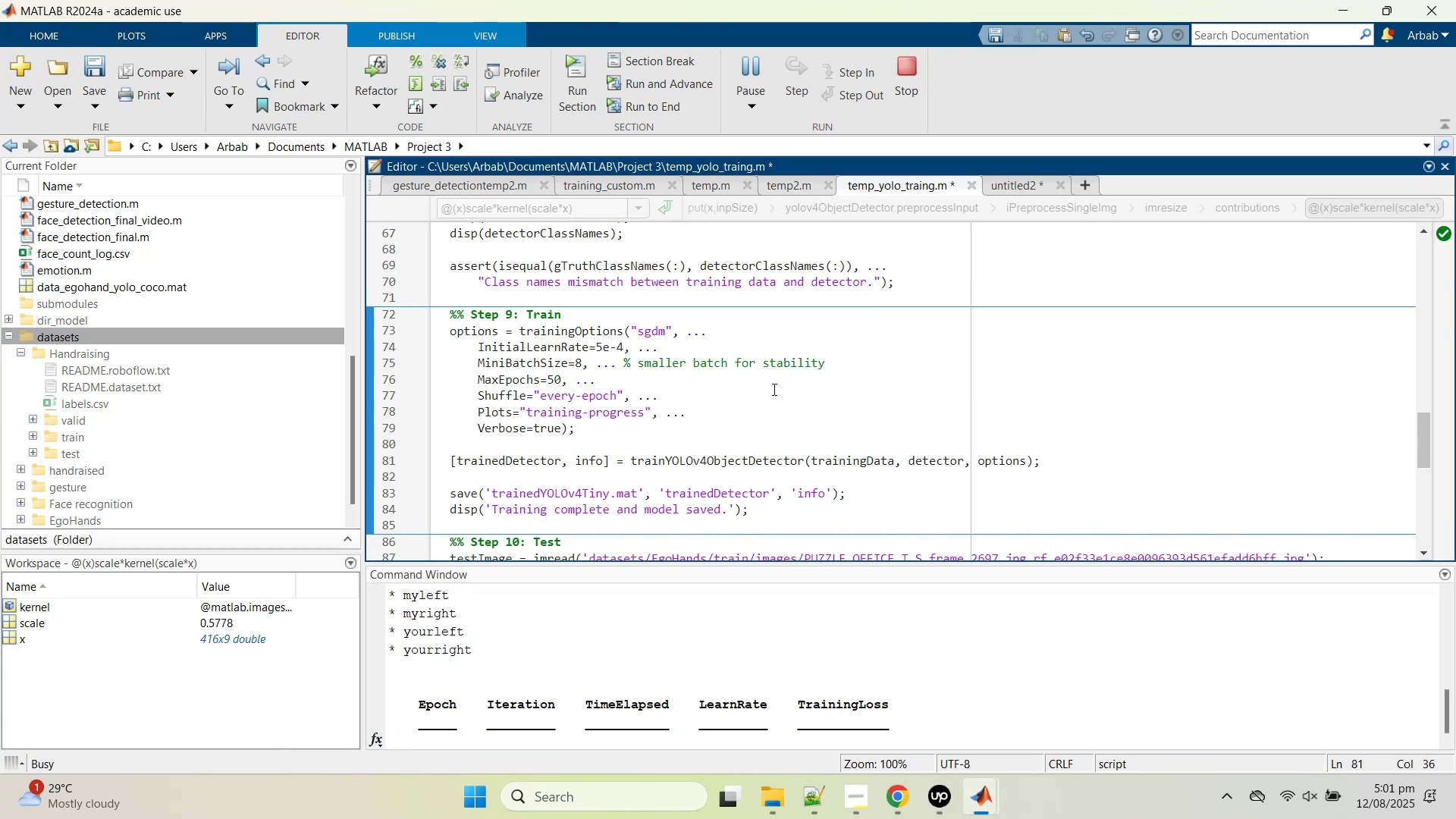 
left_click([1064, 719])
 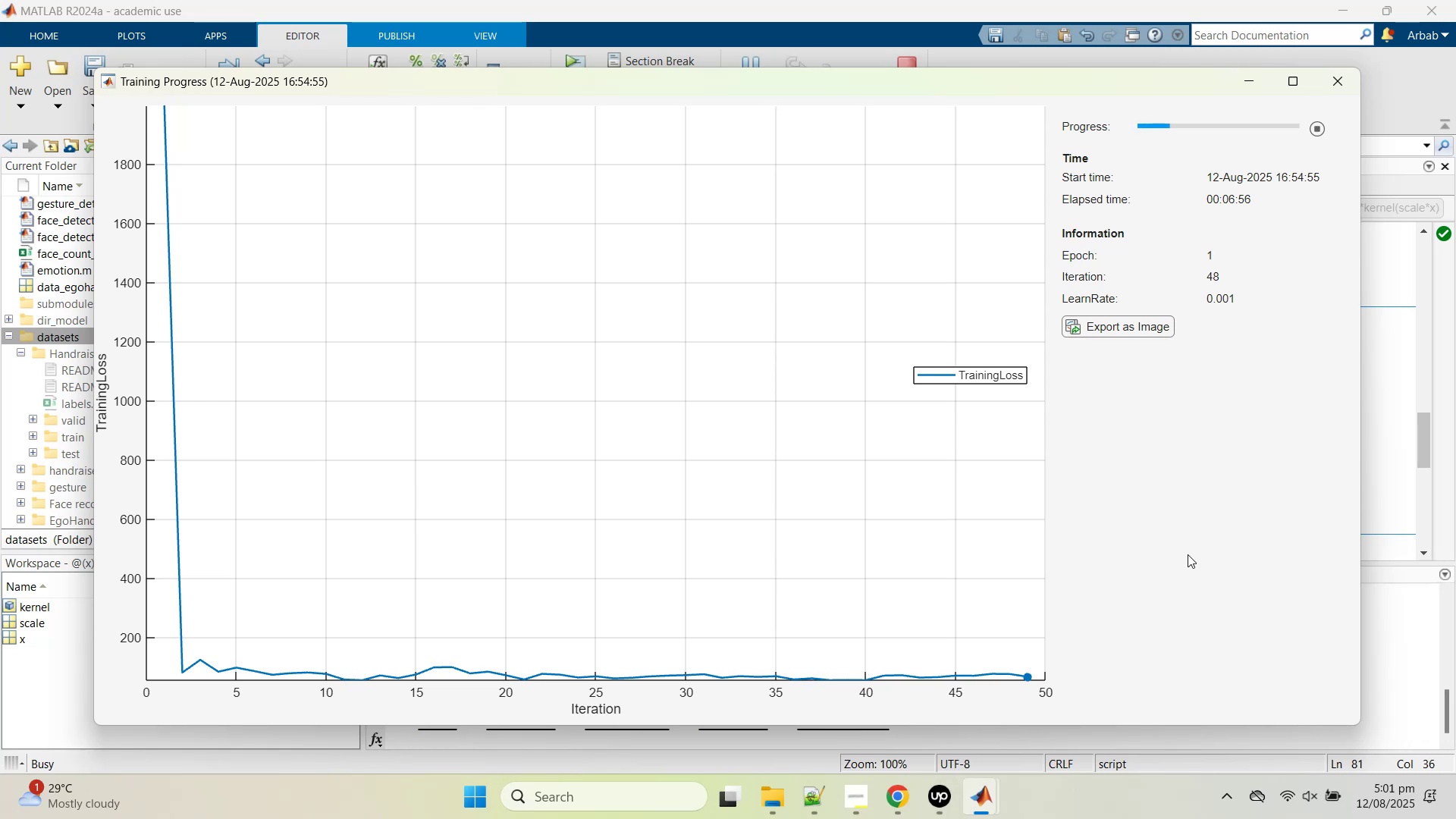 
wait(53.99)
 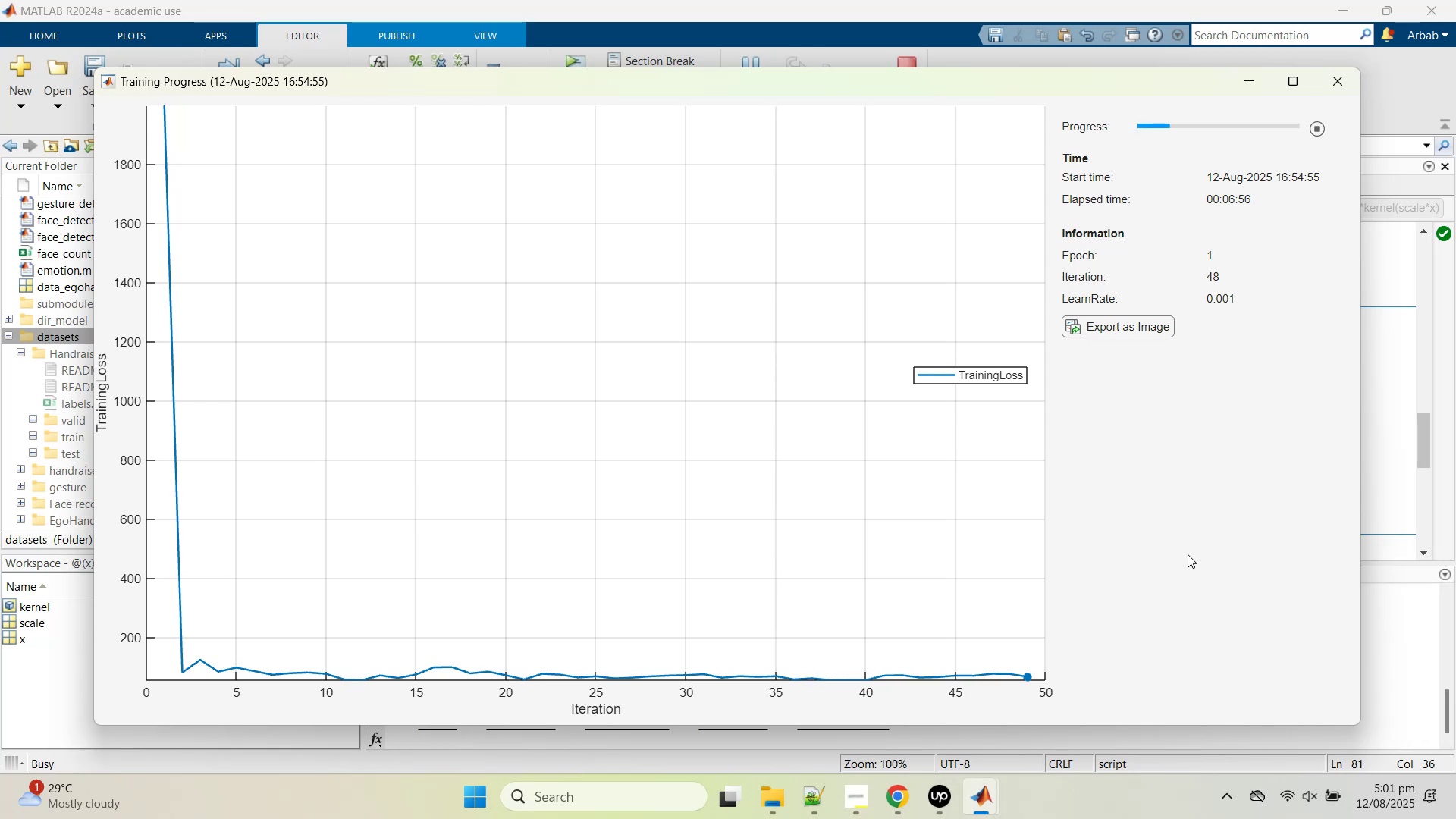 
left_click([1373, 670])
 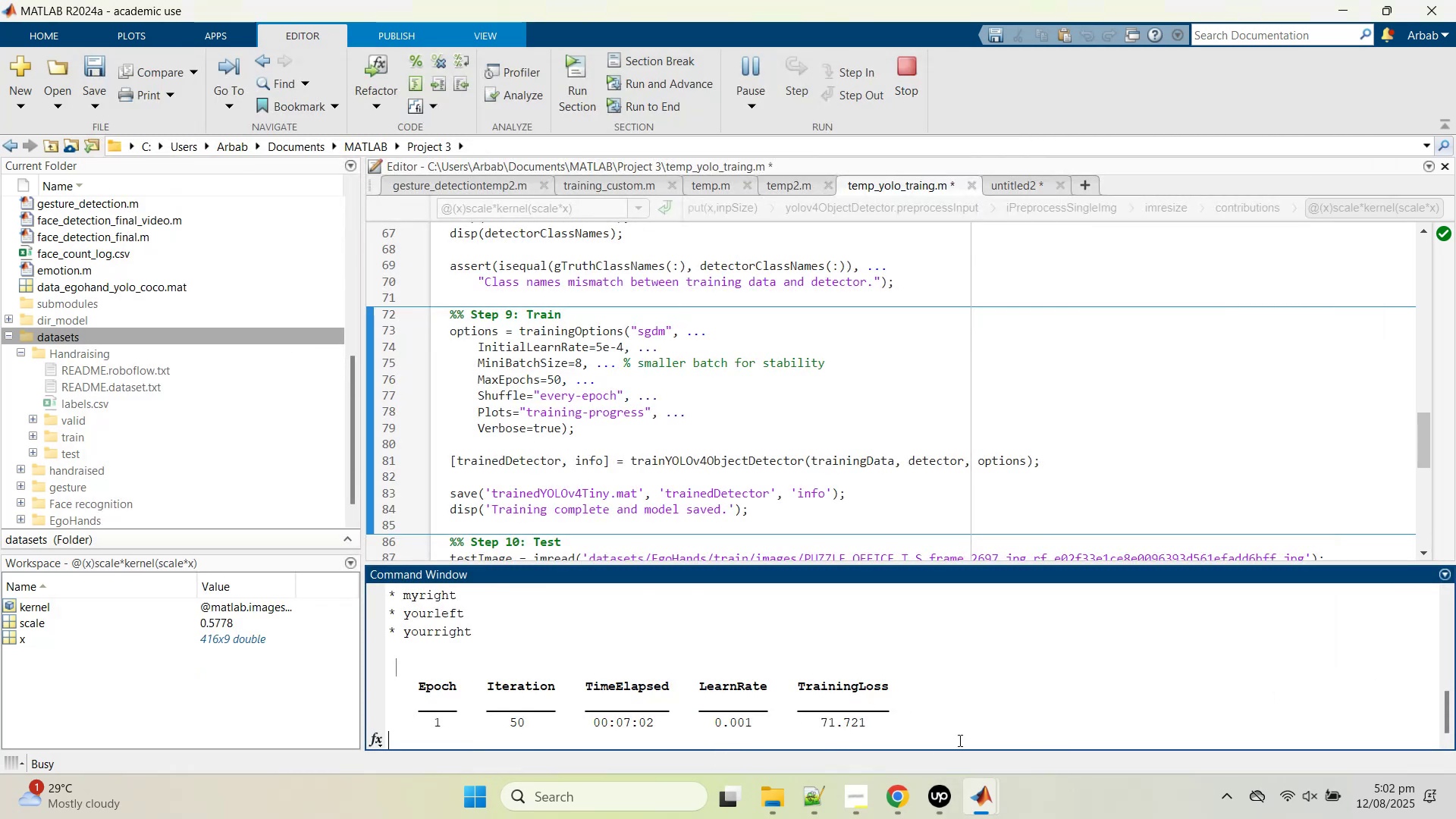 
left_click([943, 794])
 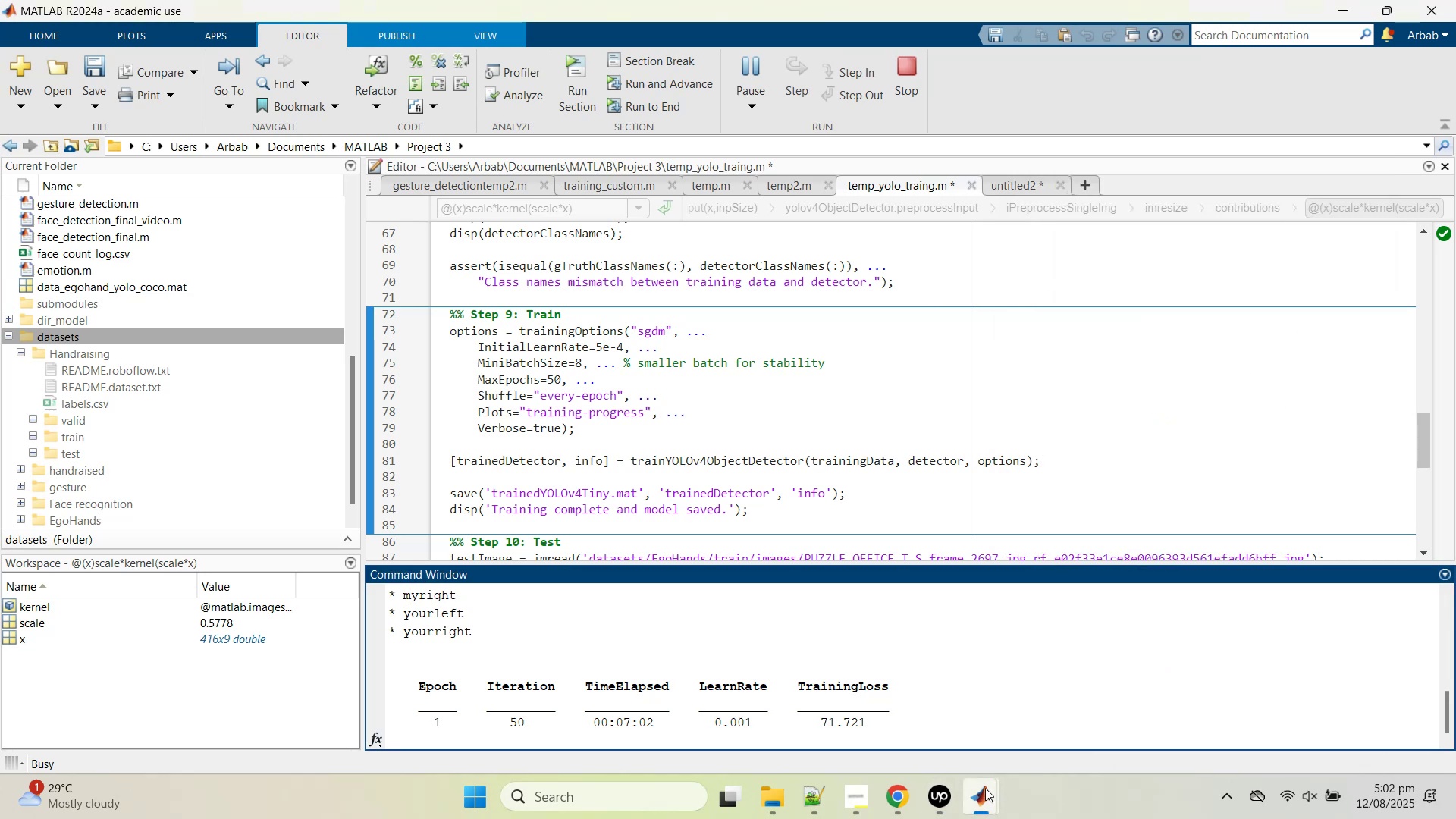 
left_click([940, 799])
 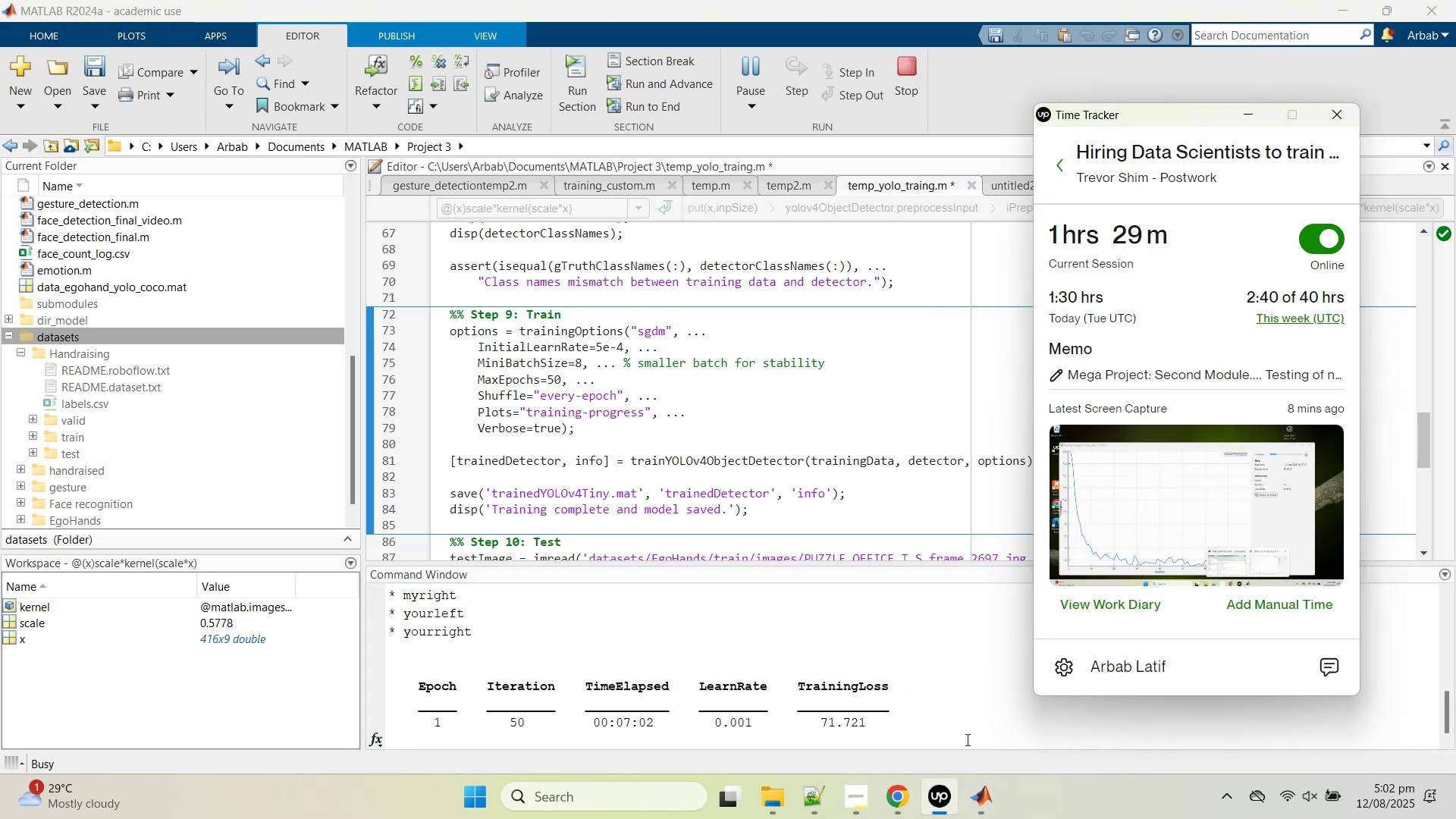 
left_click([873, 730])
 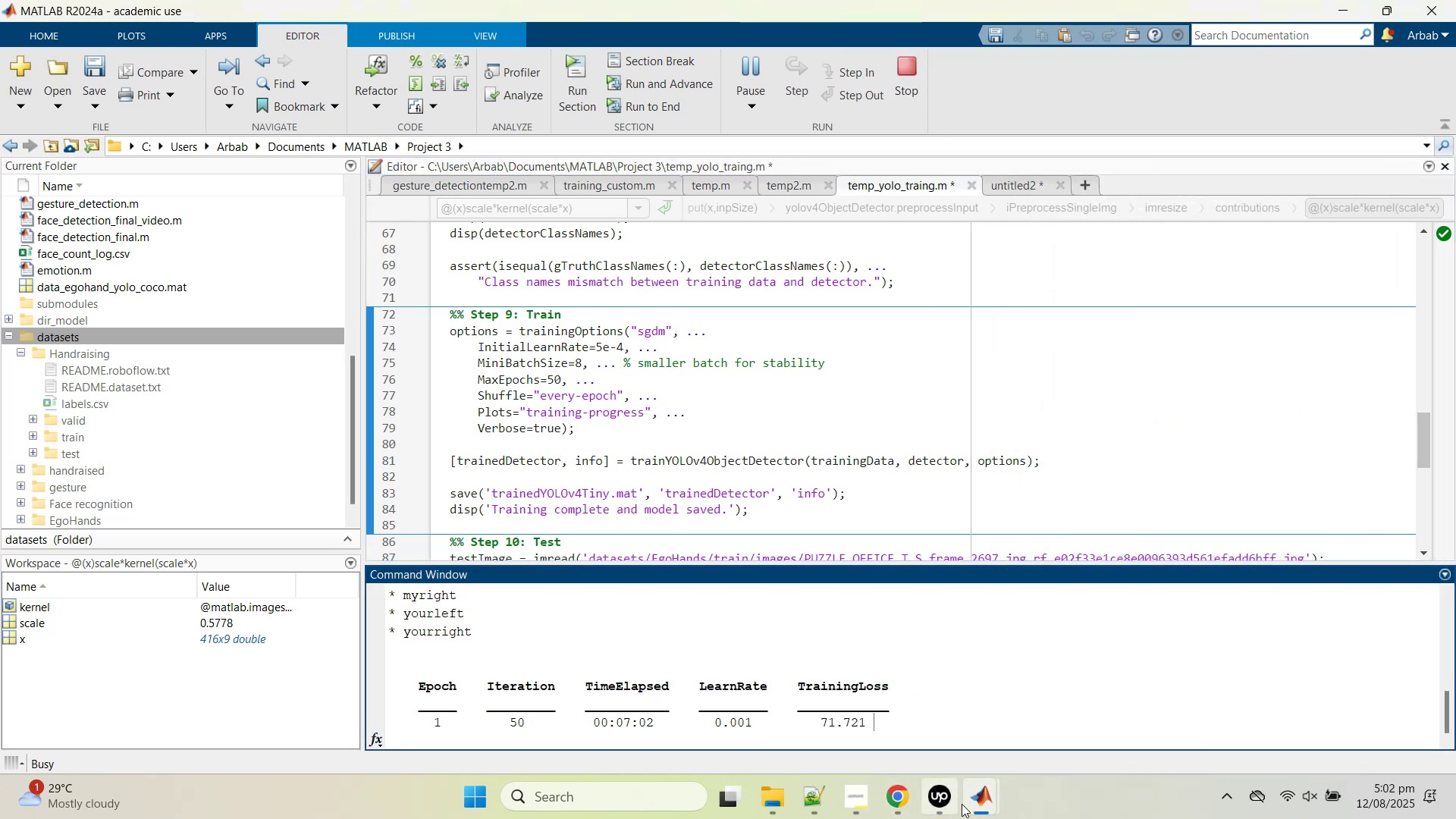 
left_click([1094, 696])
 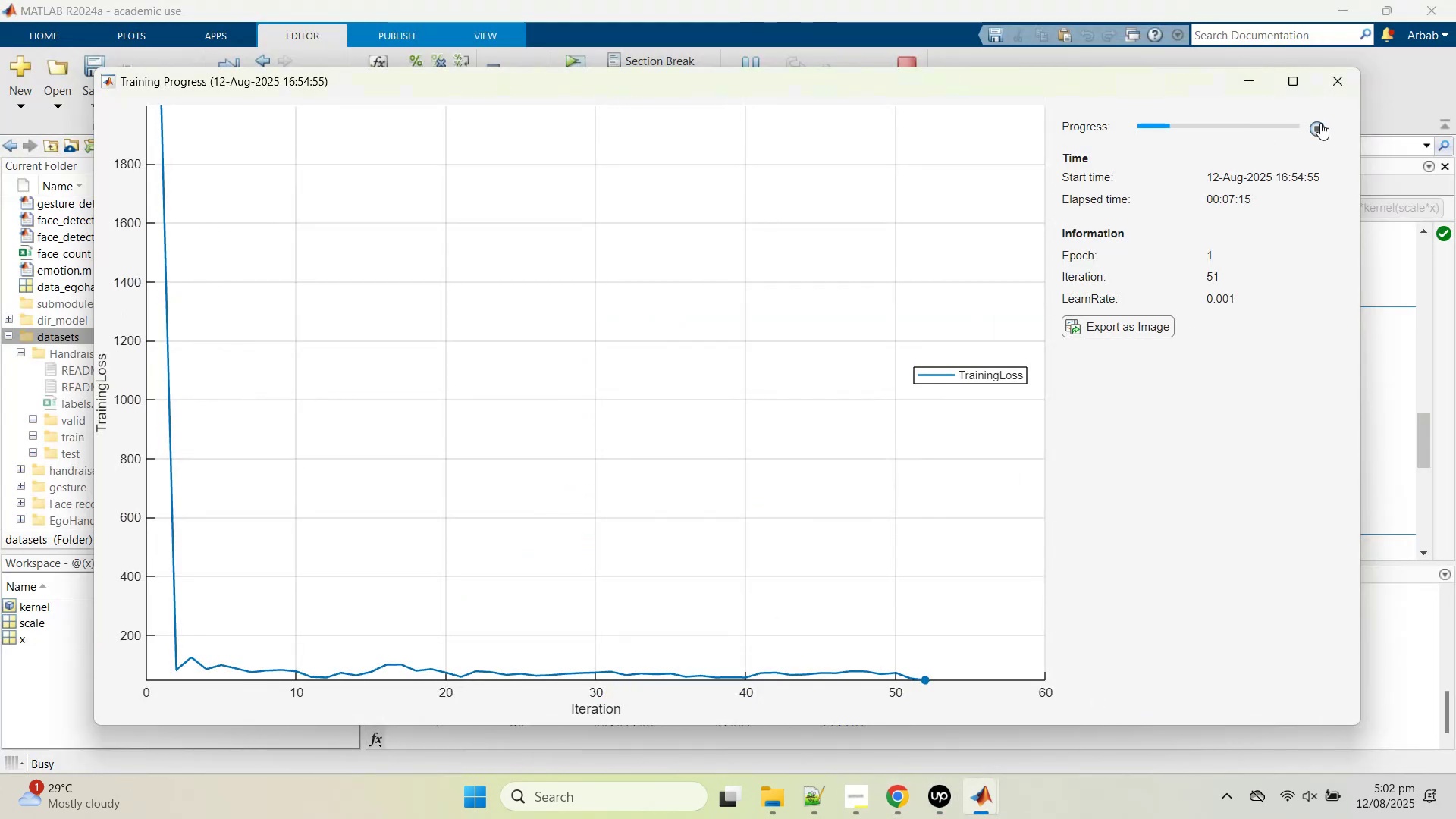 
left_click([1322, 125])
 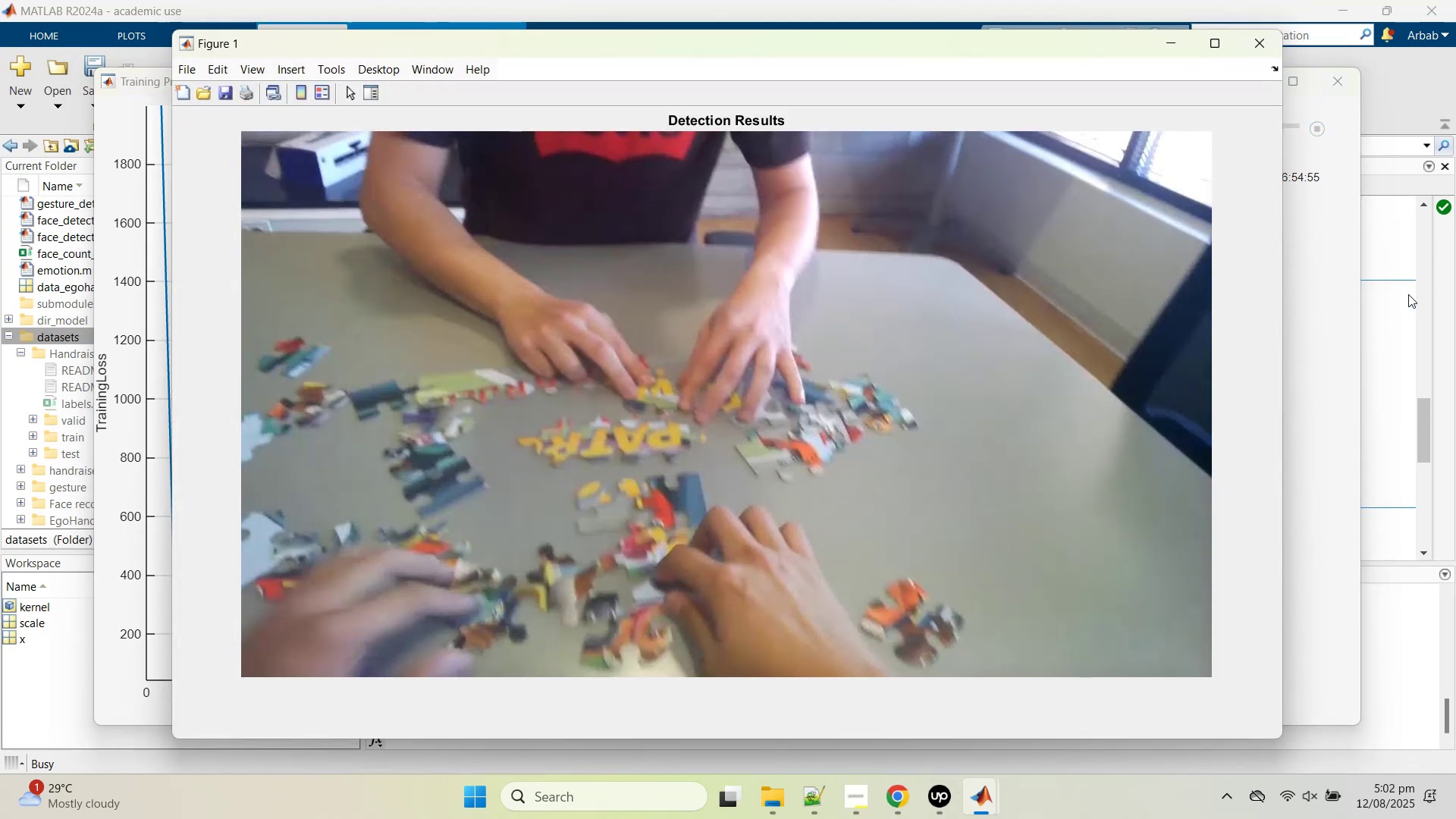 
wait(21.64)
 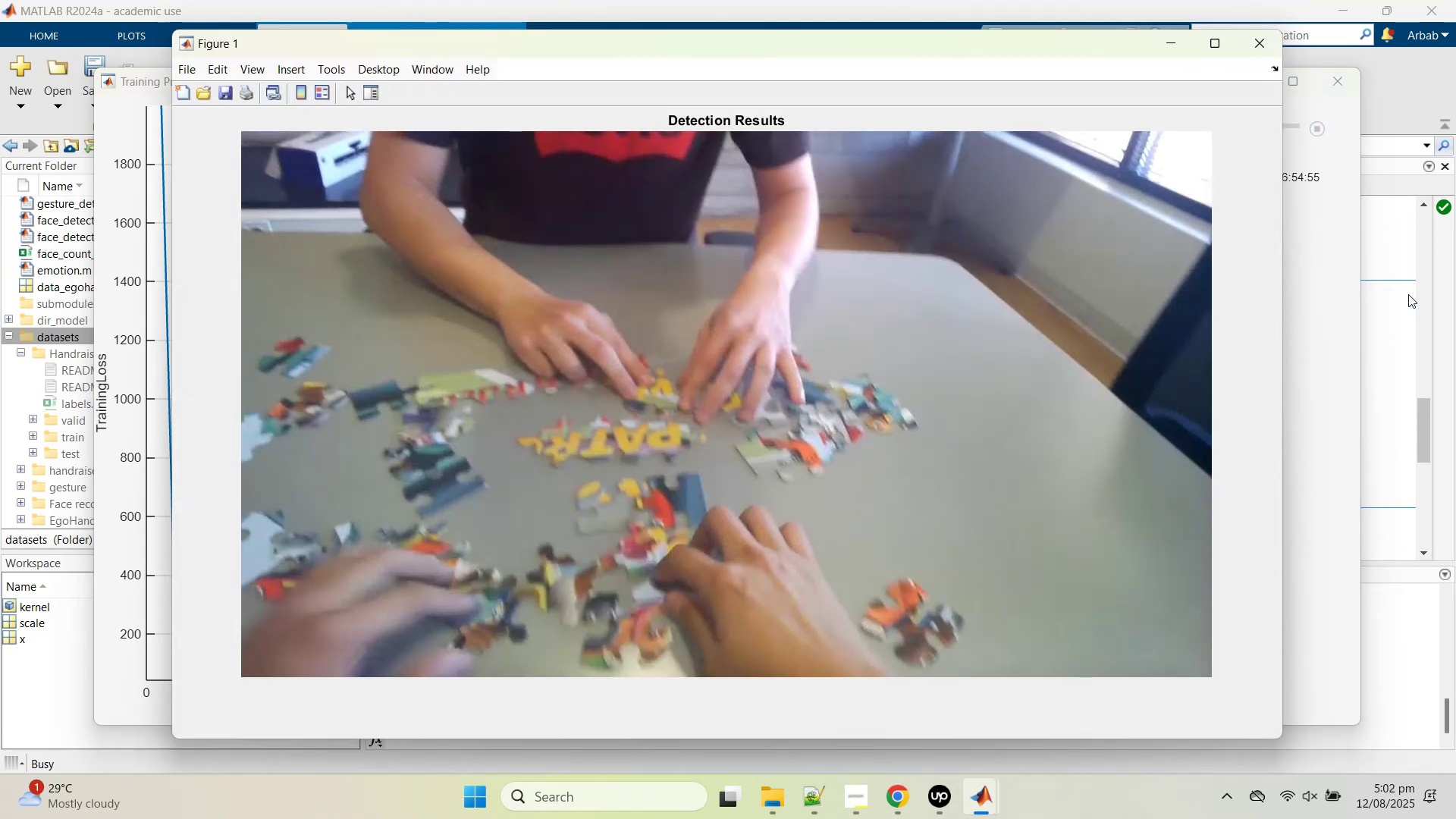 
left_click([1269, 47])
 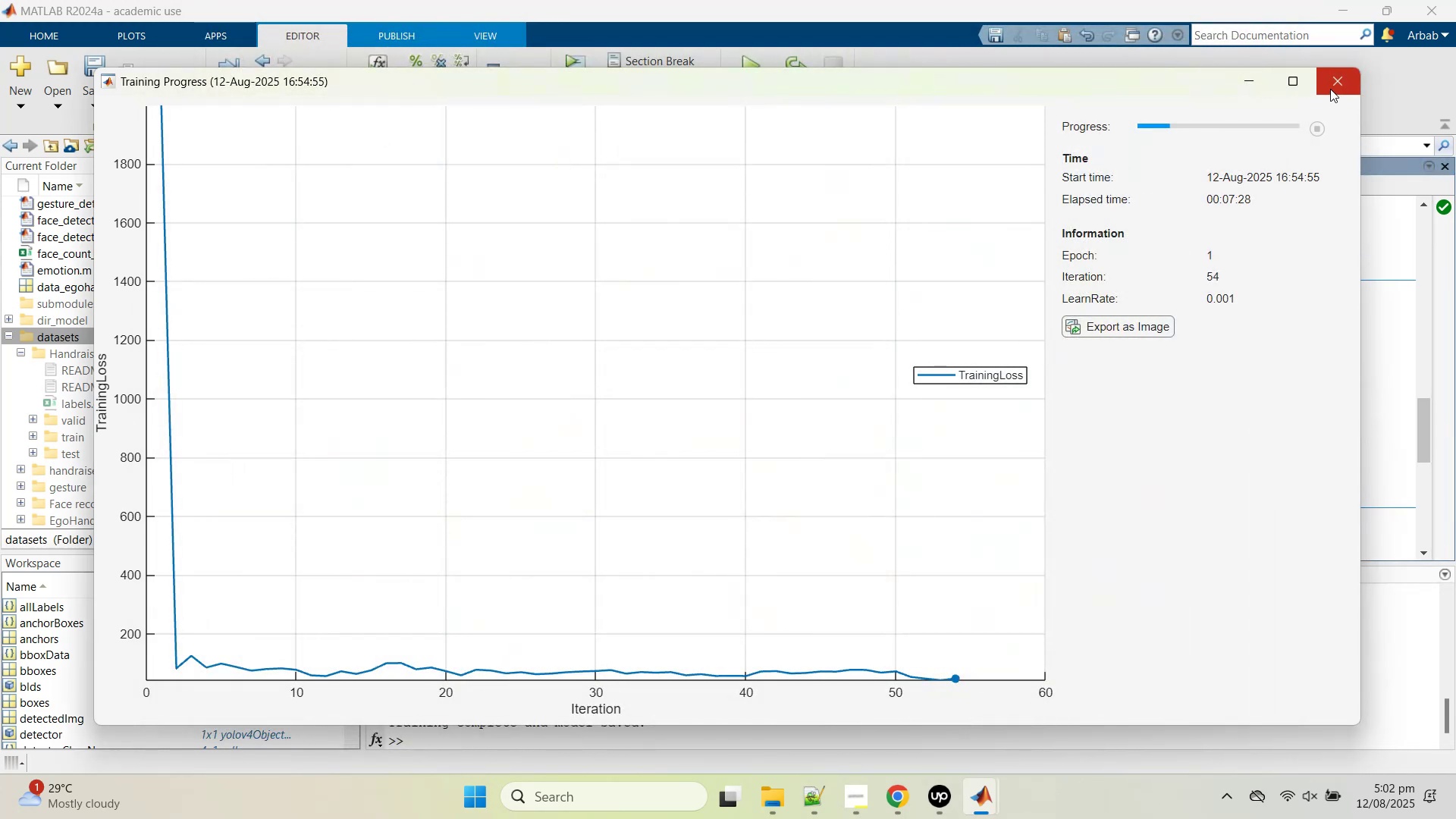 
left_click([1330, 89])
 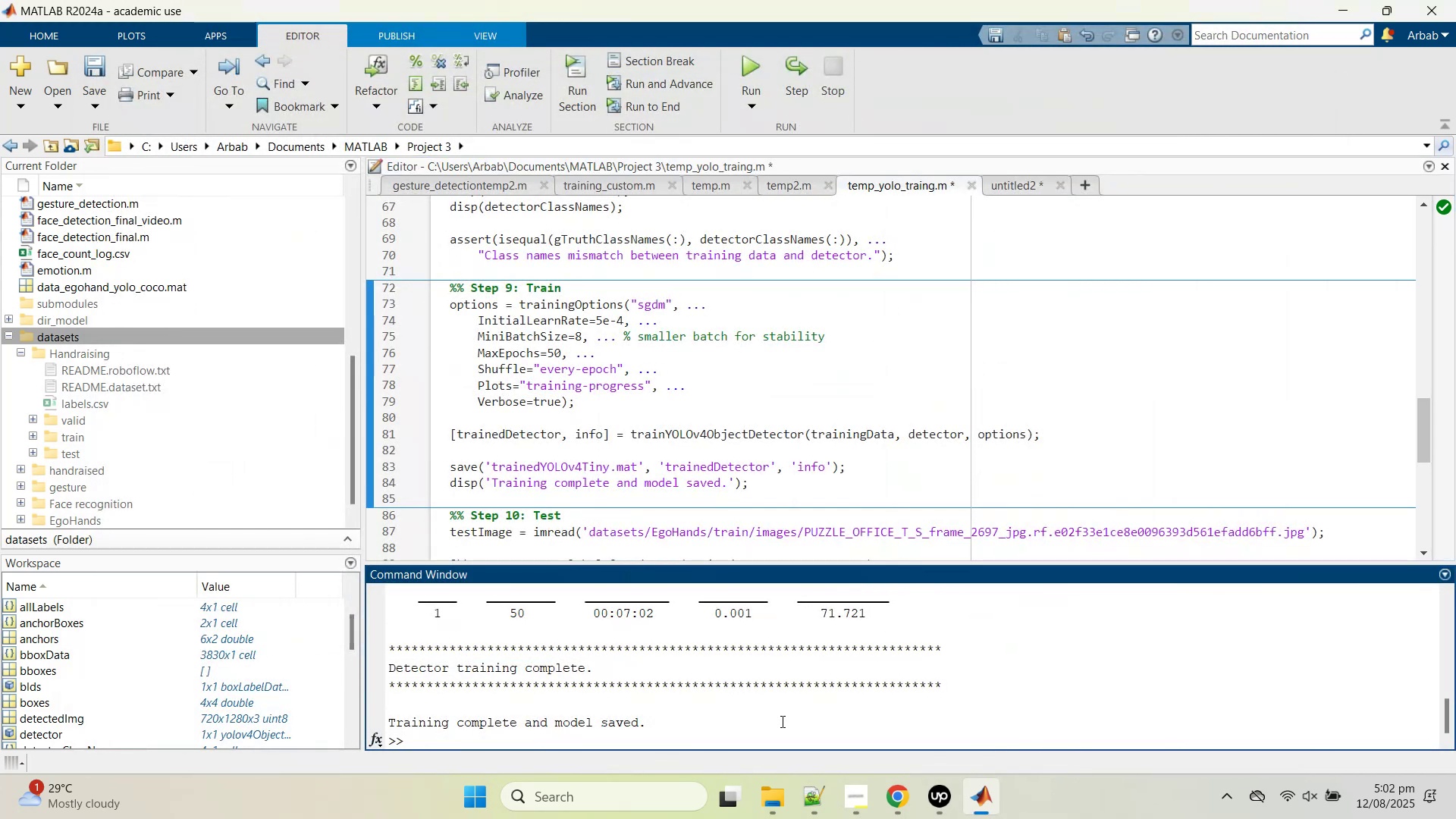 
left_click([785, 728])
 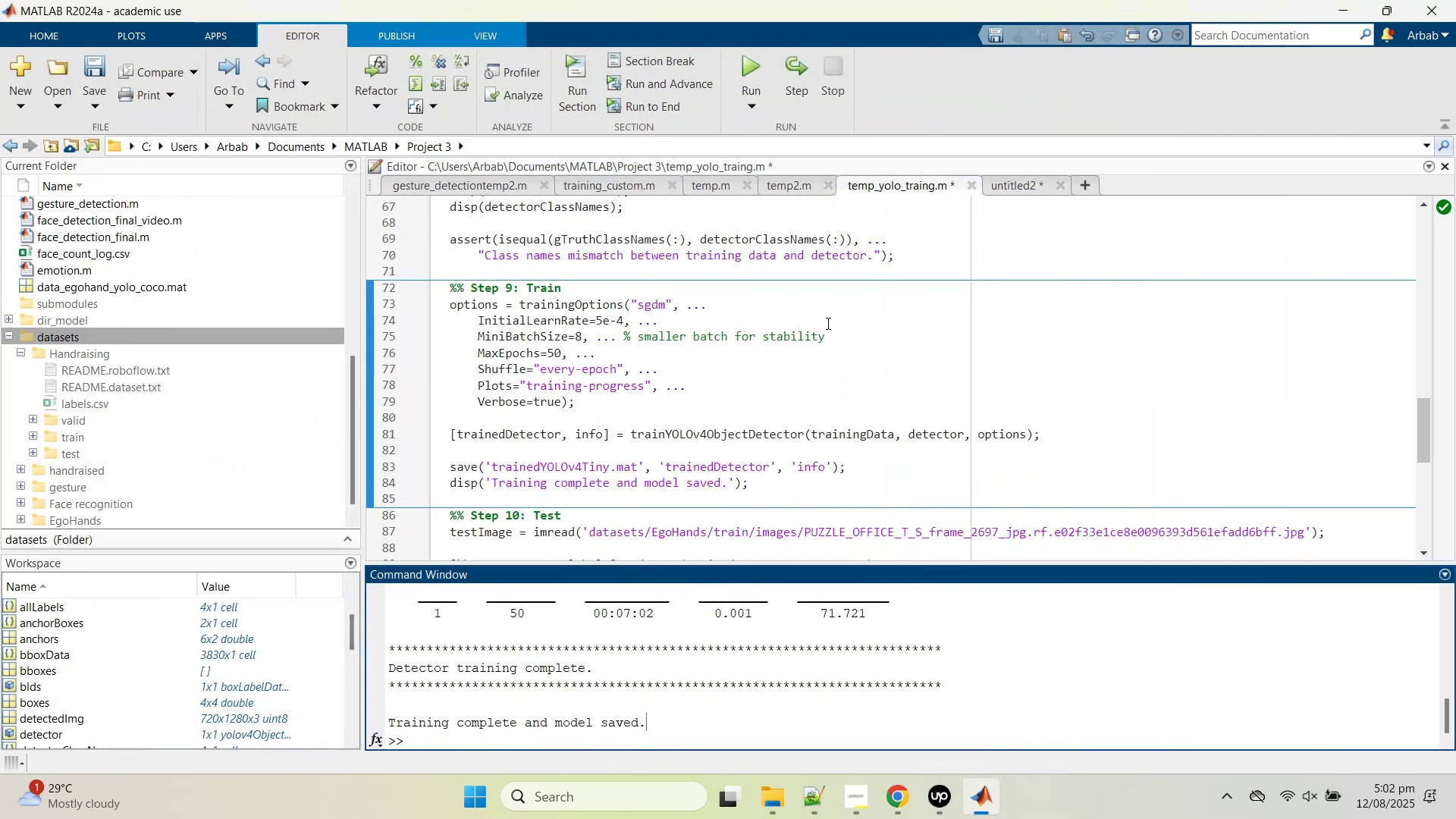 
hold_key(key=ControlLeft, duration=0.67)
 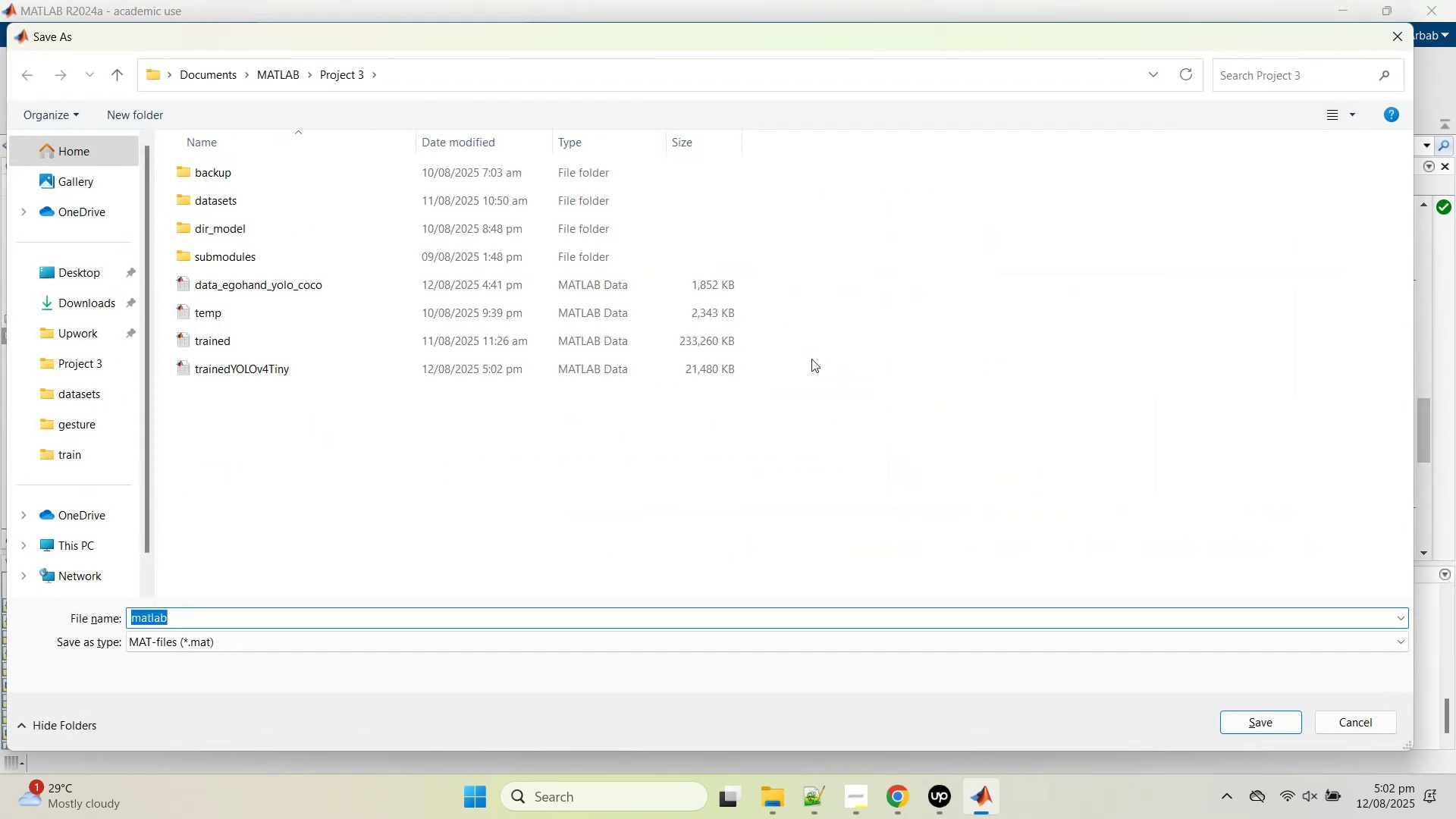 
hold_key(key=S, duration=0.34)
 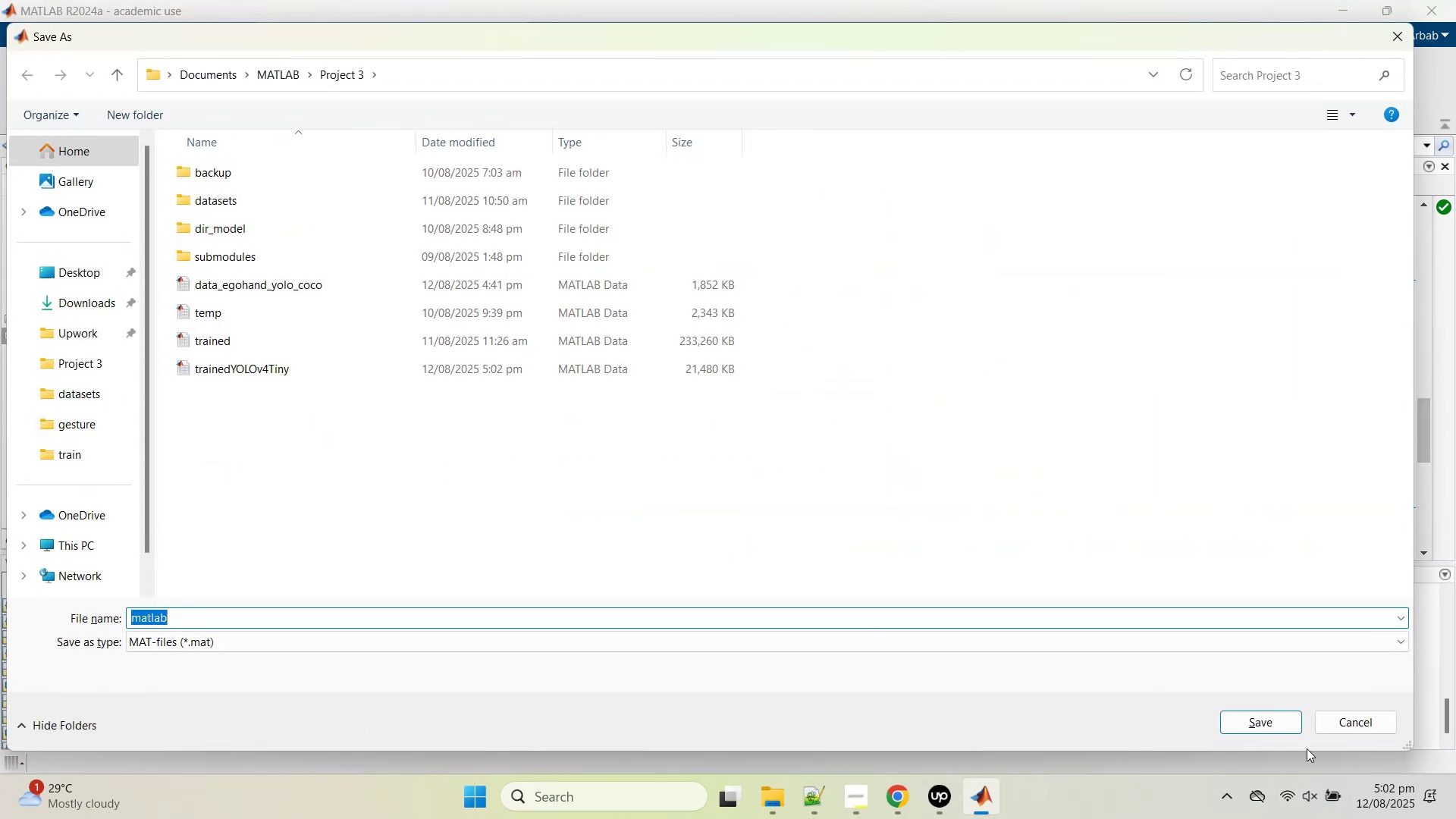 
left_click([1365, 723])
 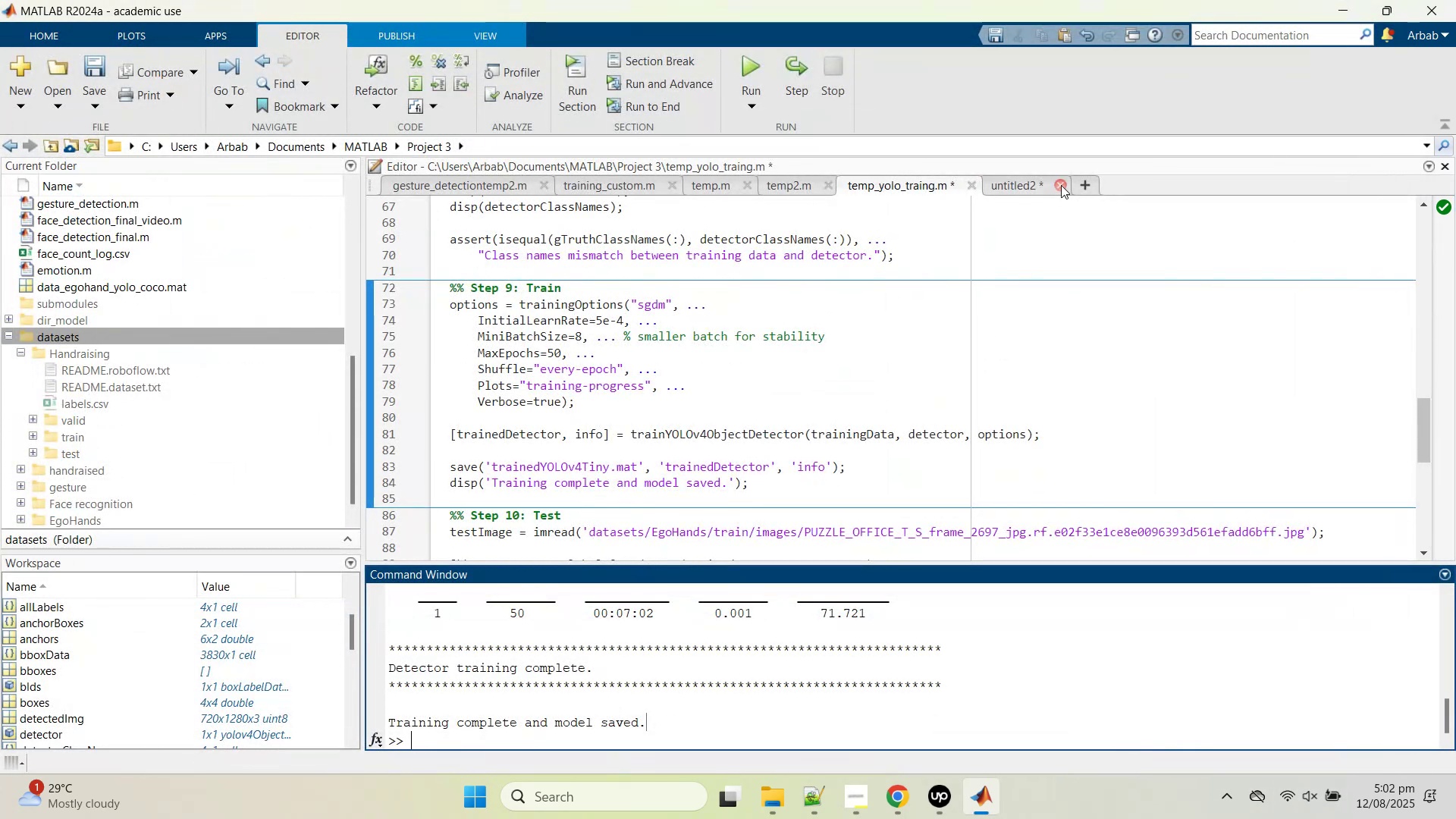 
left_click([1061, 185])
 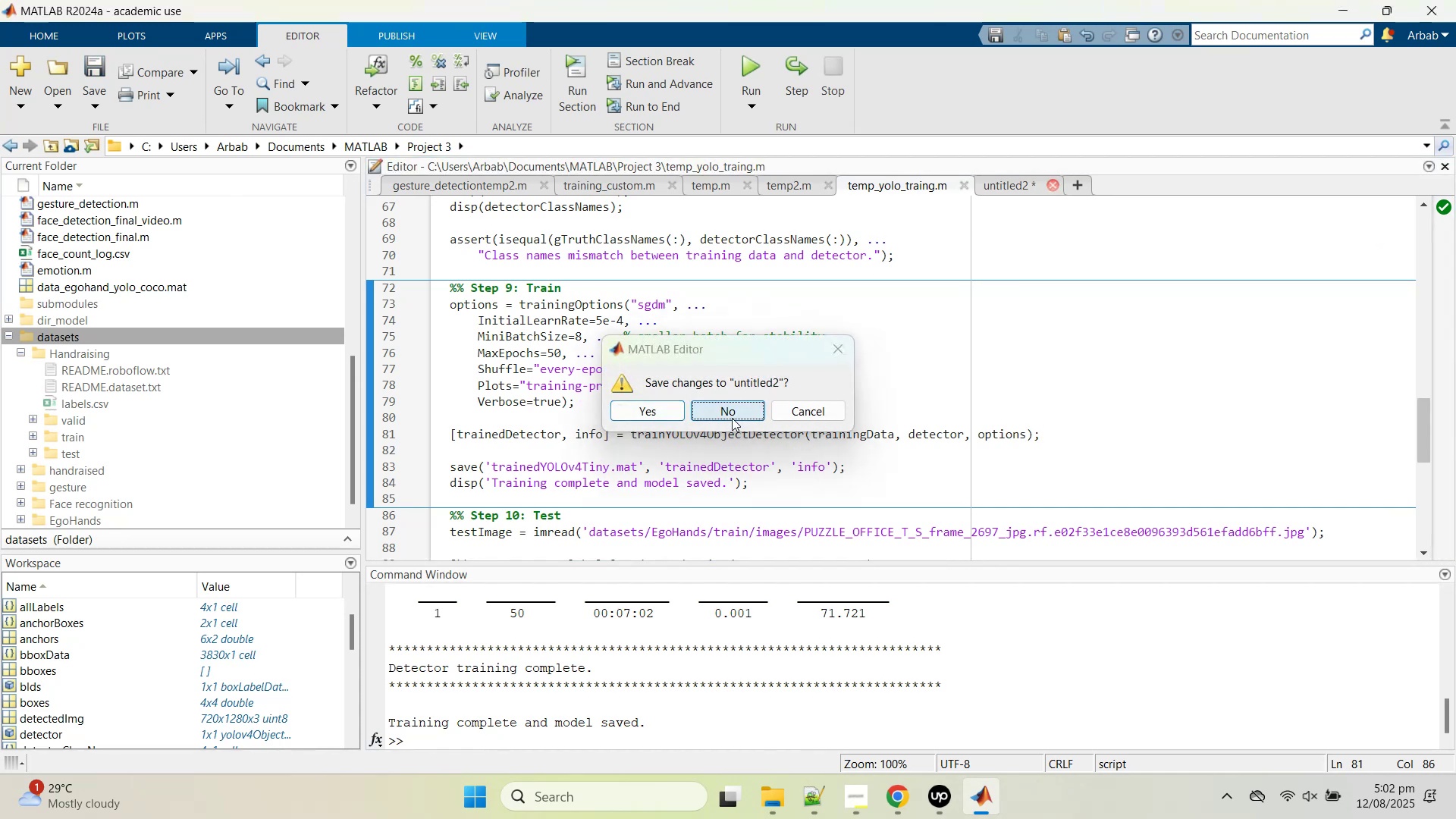 
double_click([912, 293])
 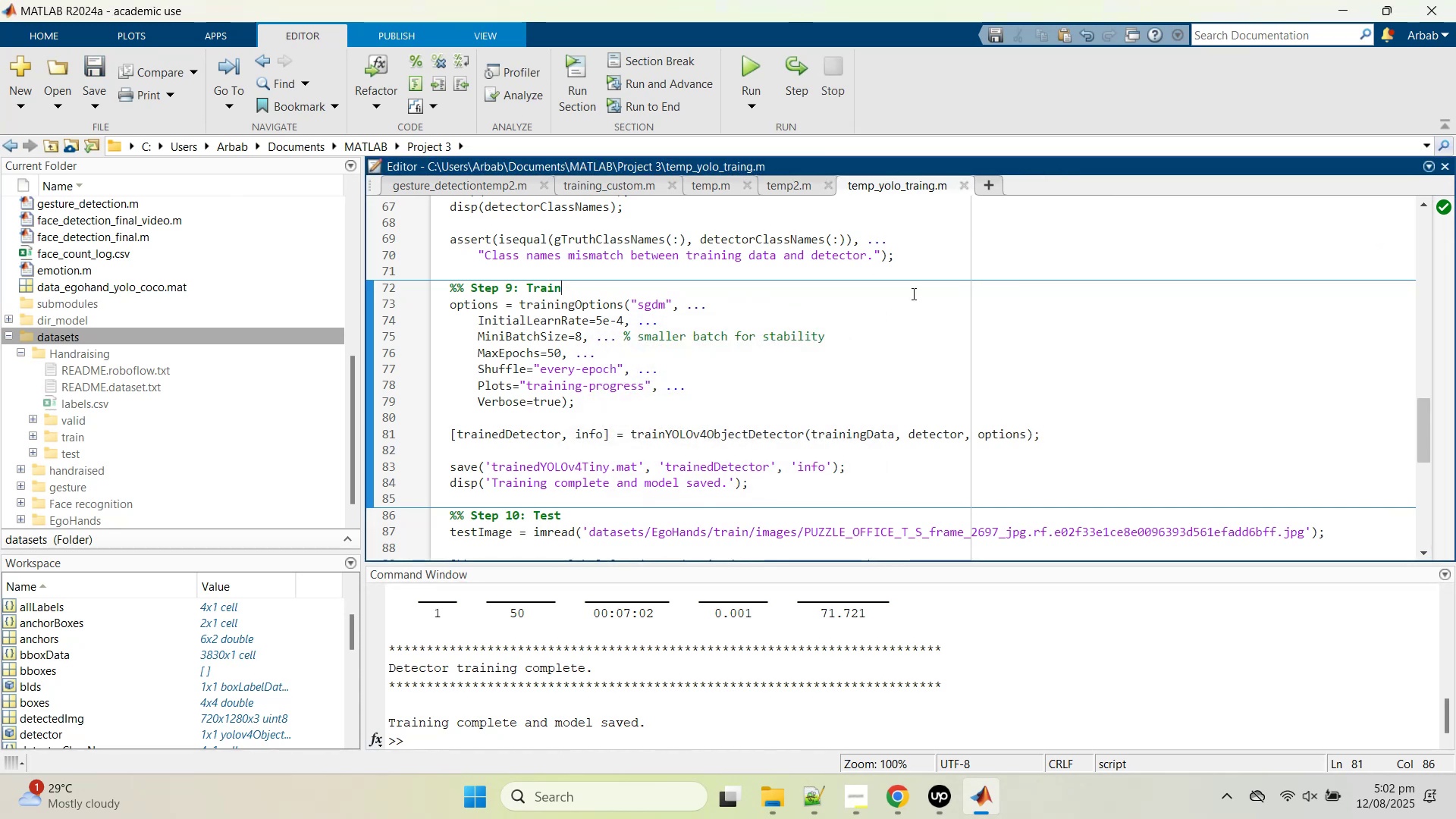 
hold_key(key=ControlLeft, duration=1.07)
 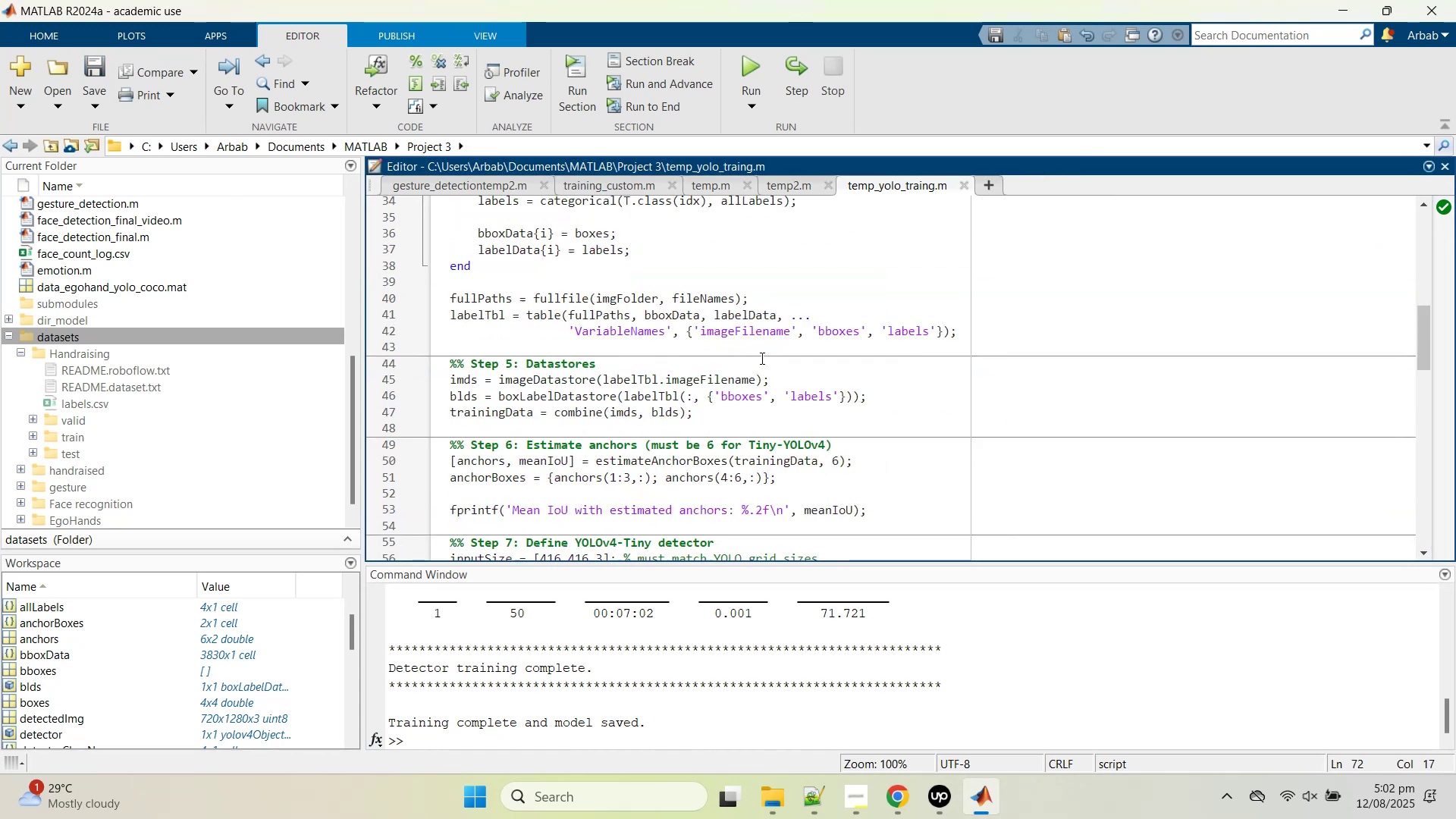 
hold_key(key=S, duration=0.52)
 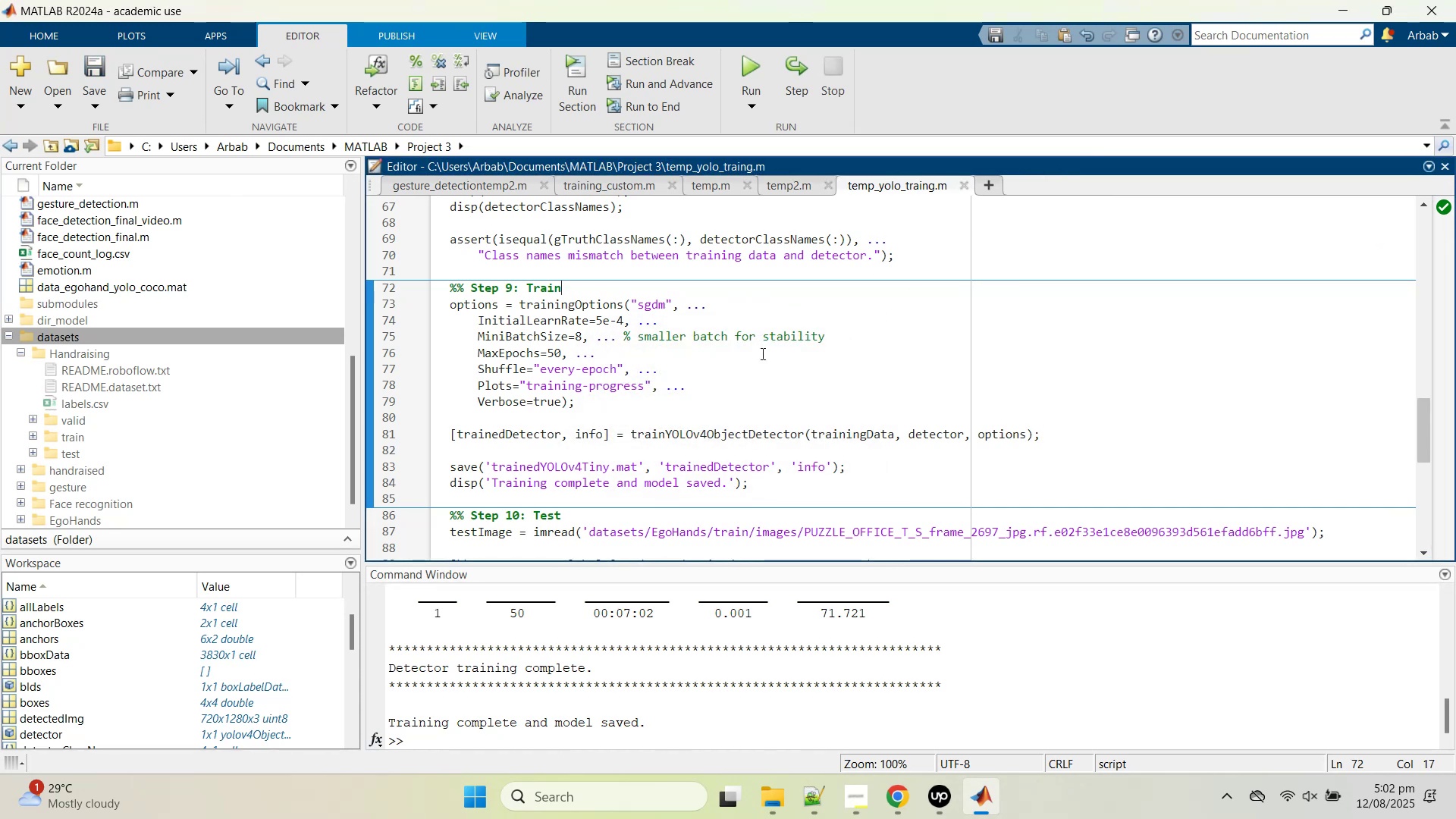 
scroll: coordinate [767, 367], scroll_direction: up, amount: 23.0
 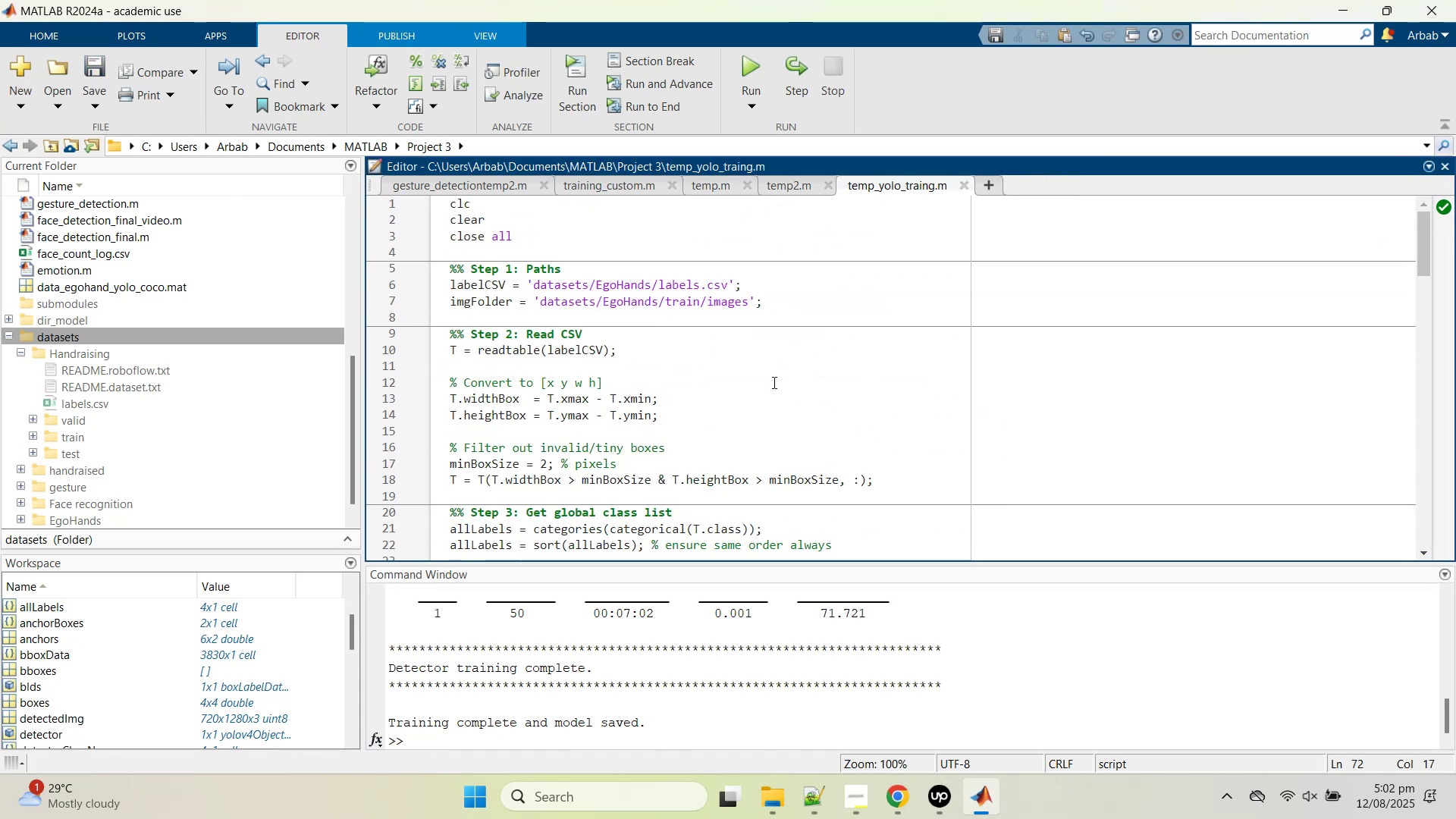 
scroll: coordinate [655, 340], scroll_direction: down, amount: 1.0
 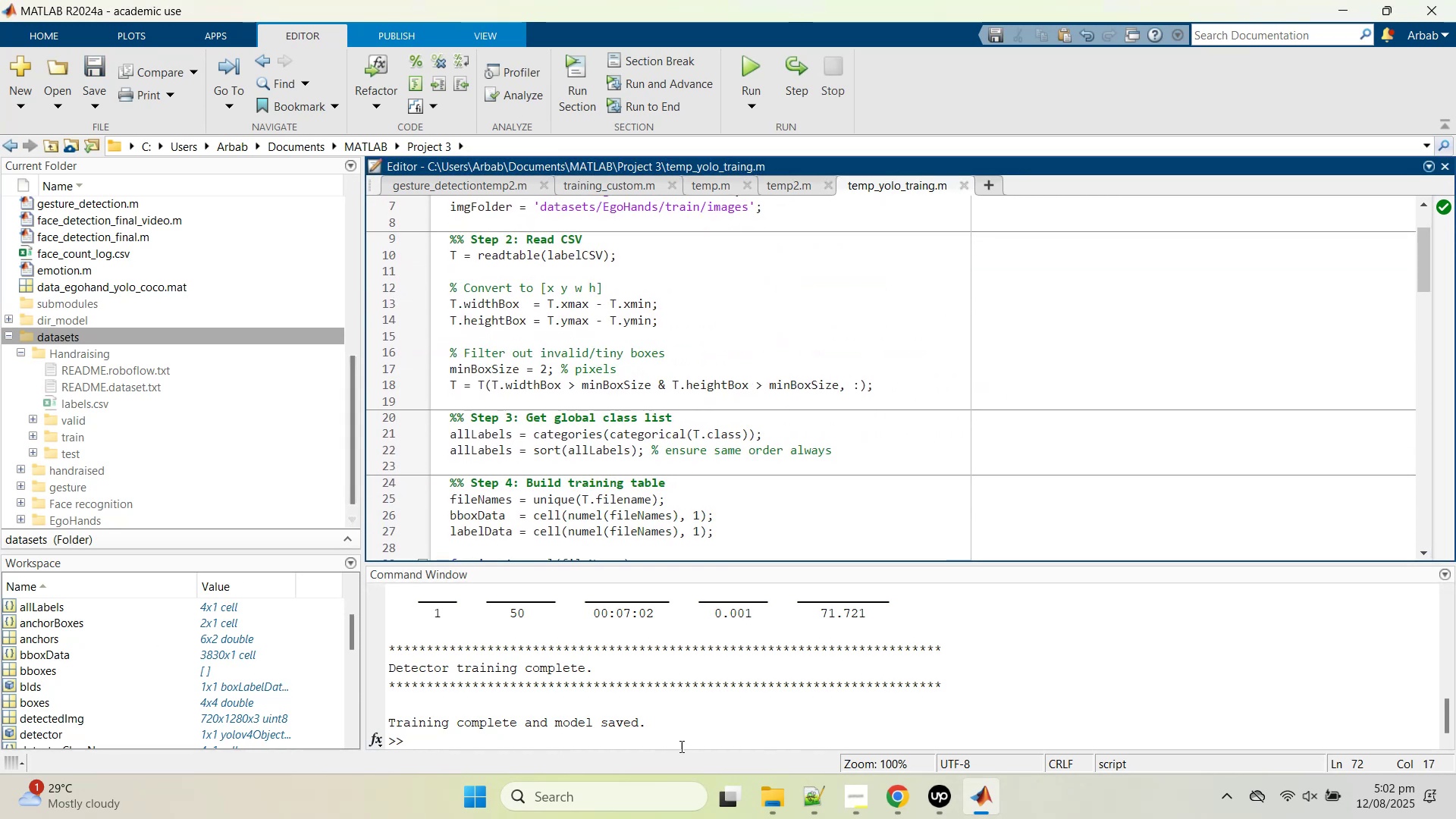 
left_click([760, 708])
 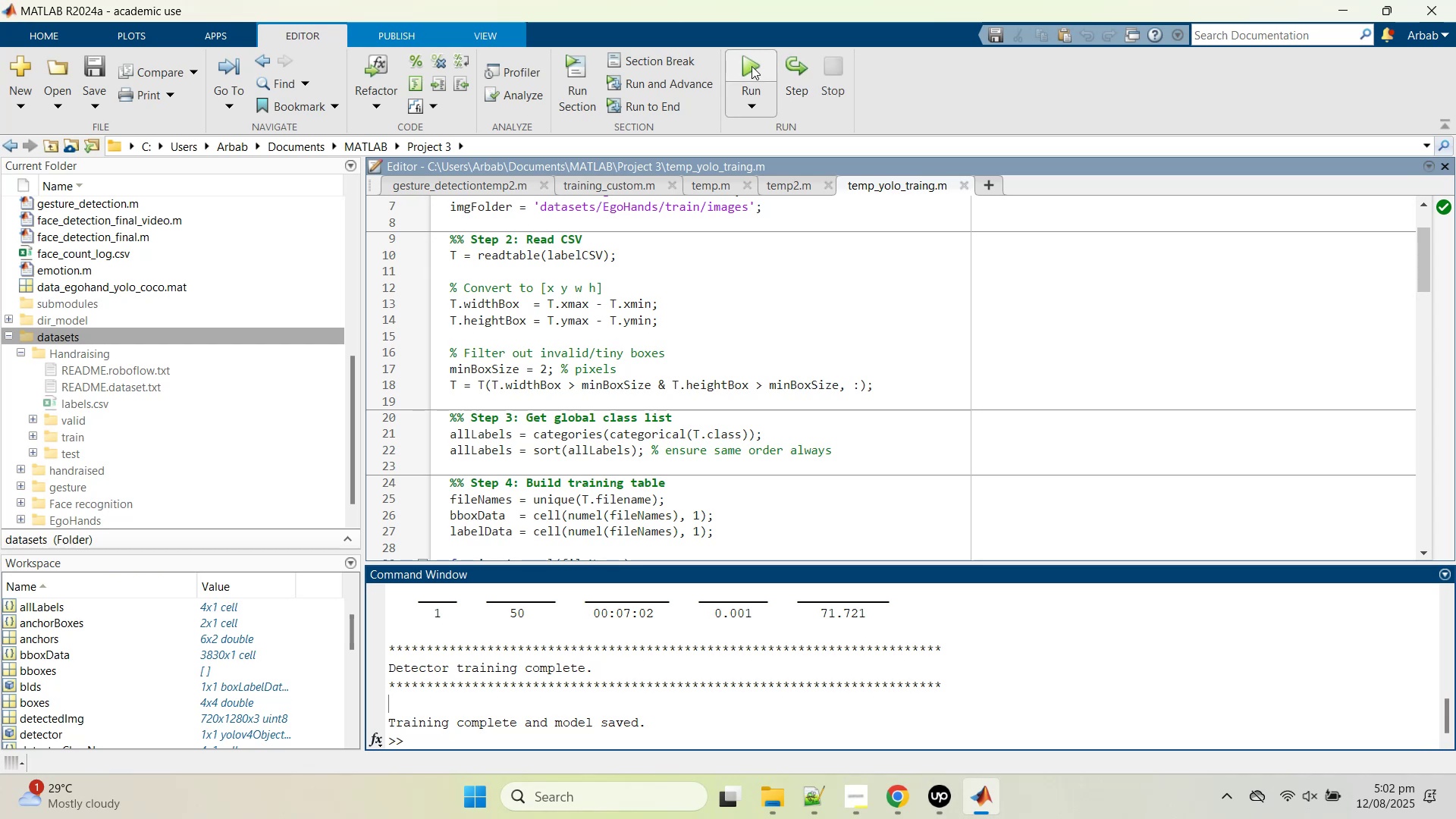 
left_click([752, 66])
 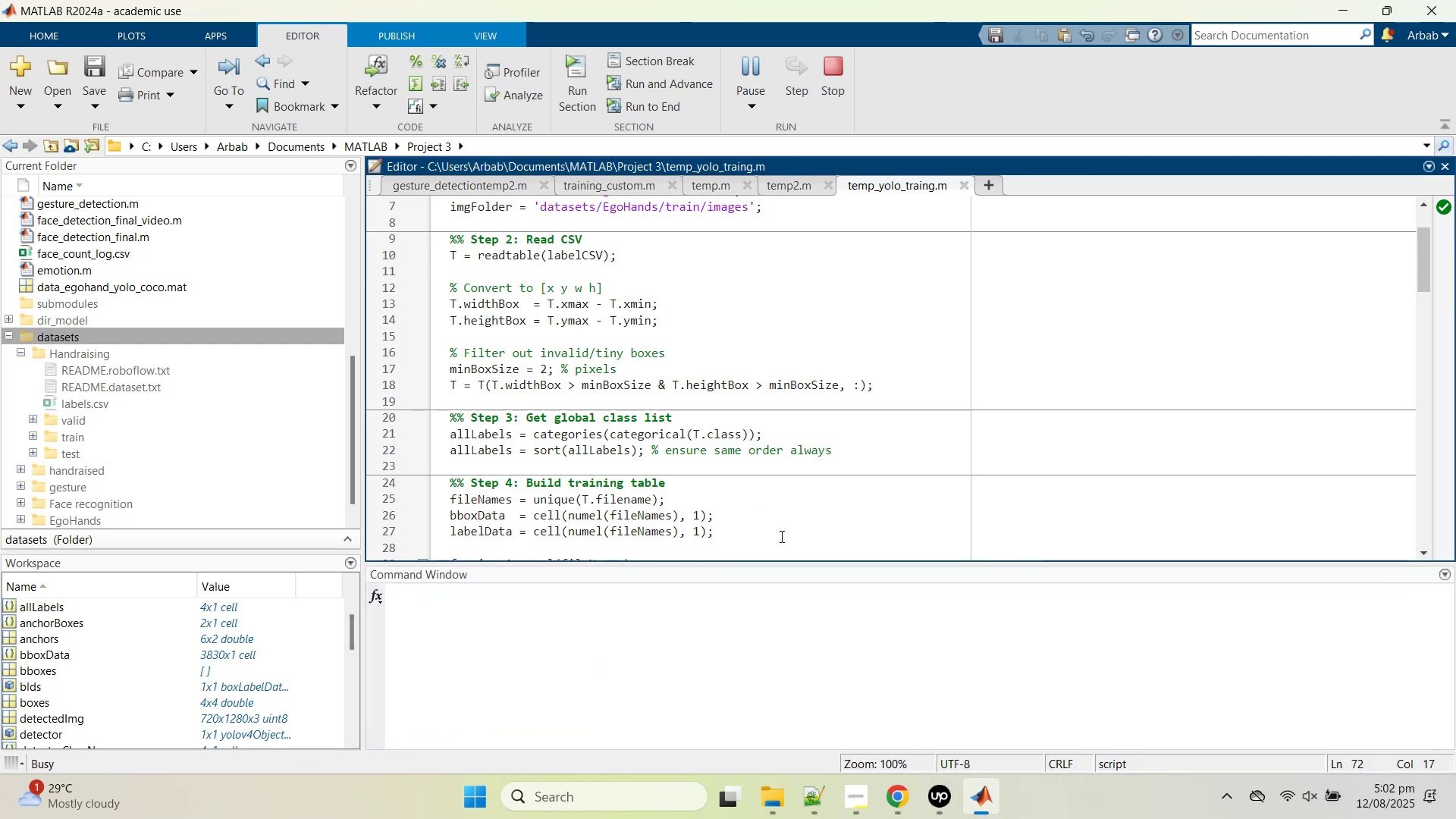 
left_click([780, 536])
 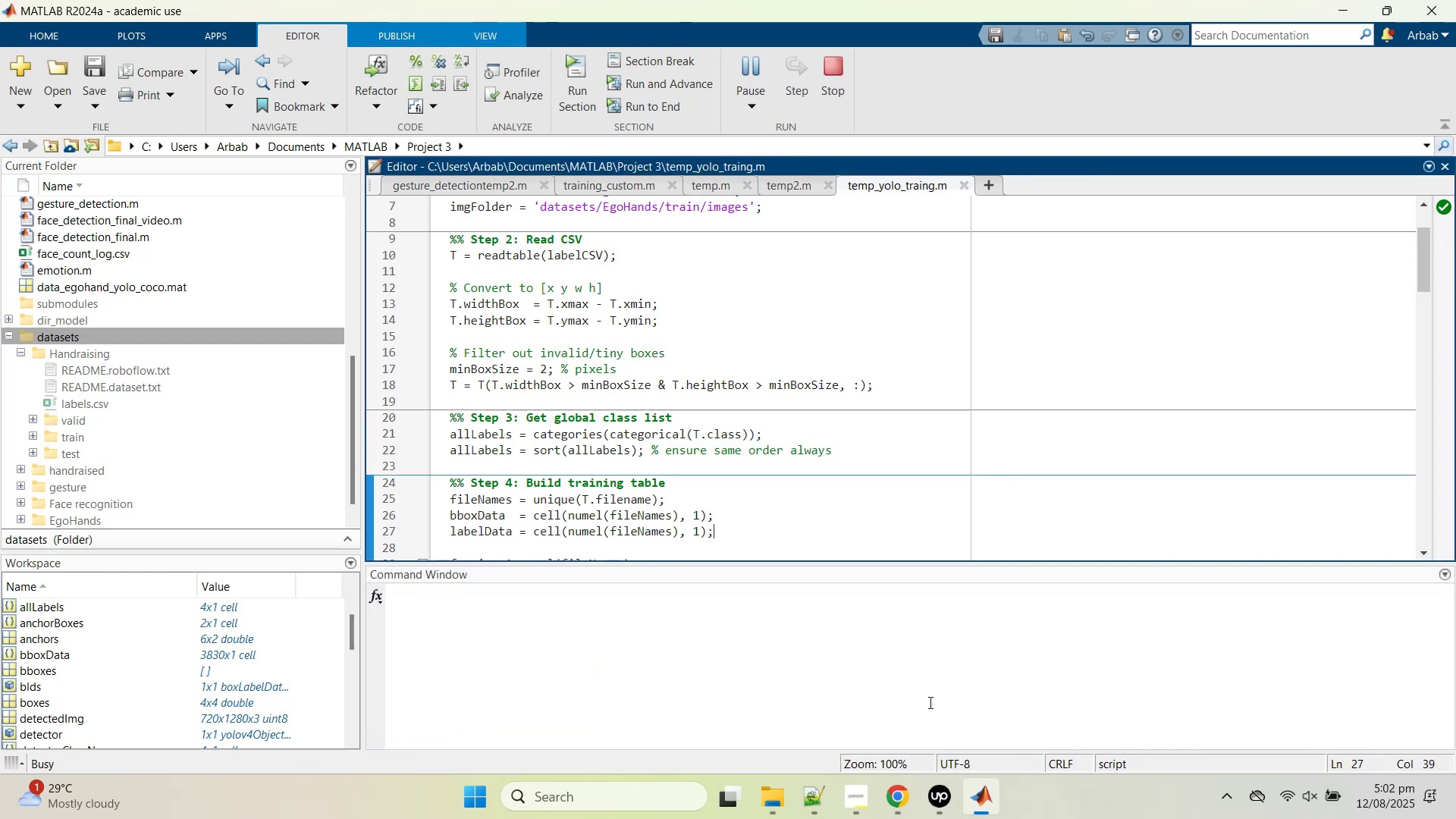 
mouse_move([929, 817])
 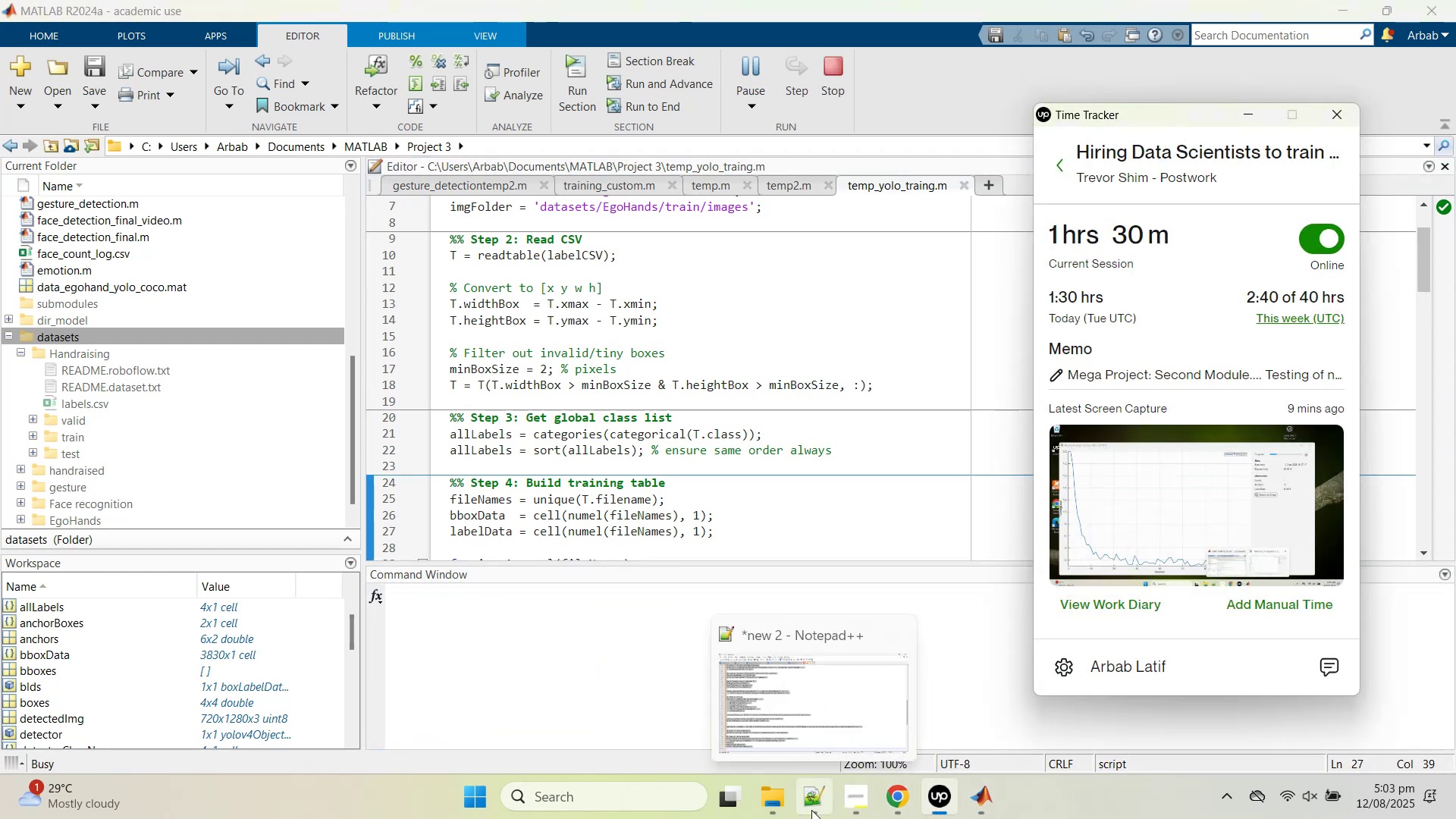 